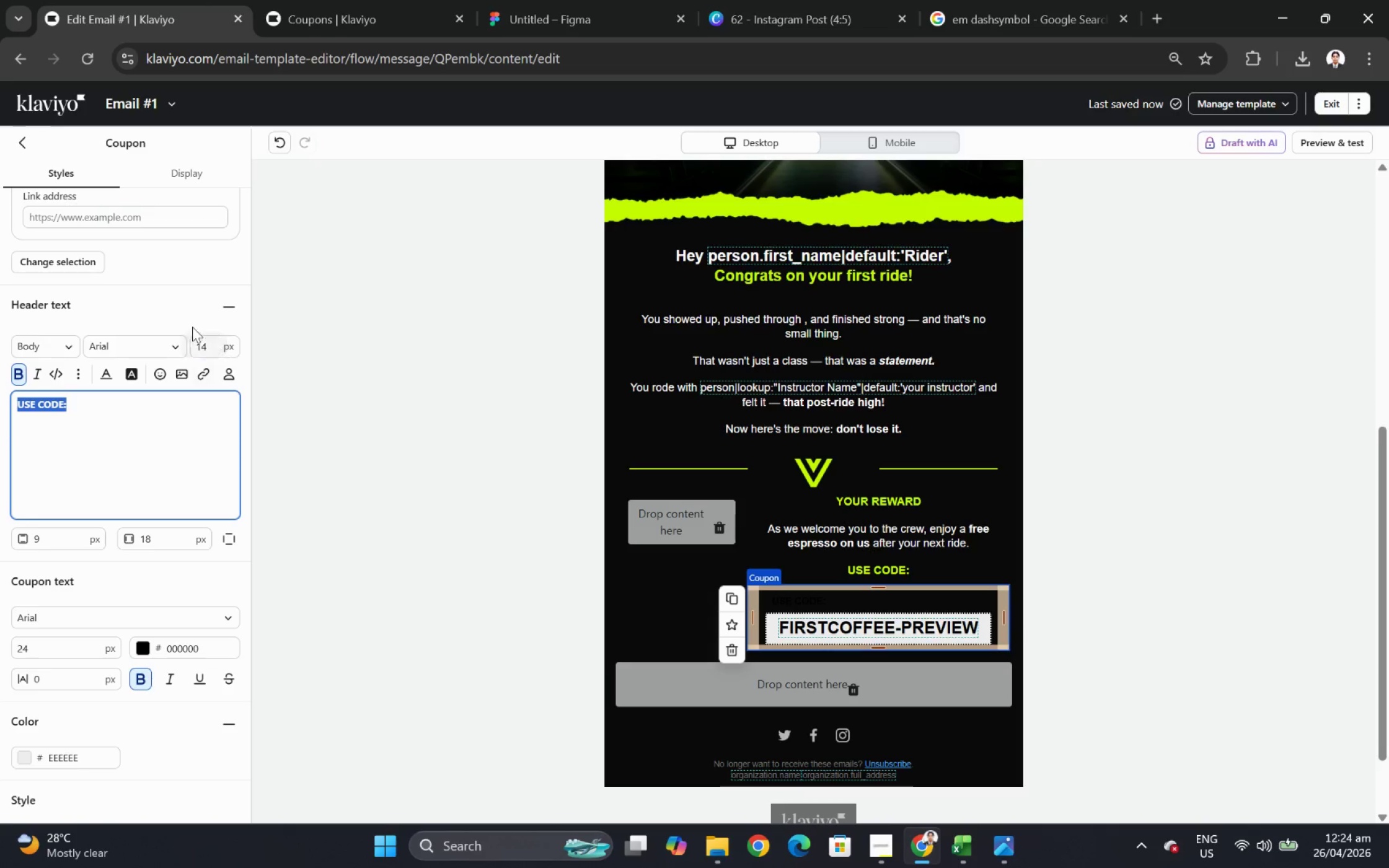 
left_click([182, 290])
 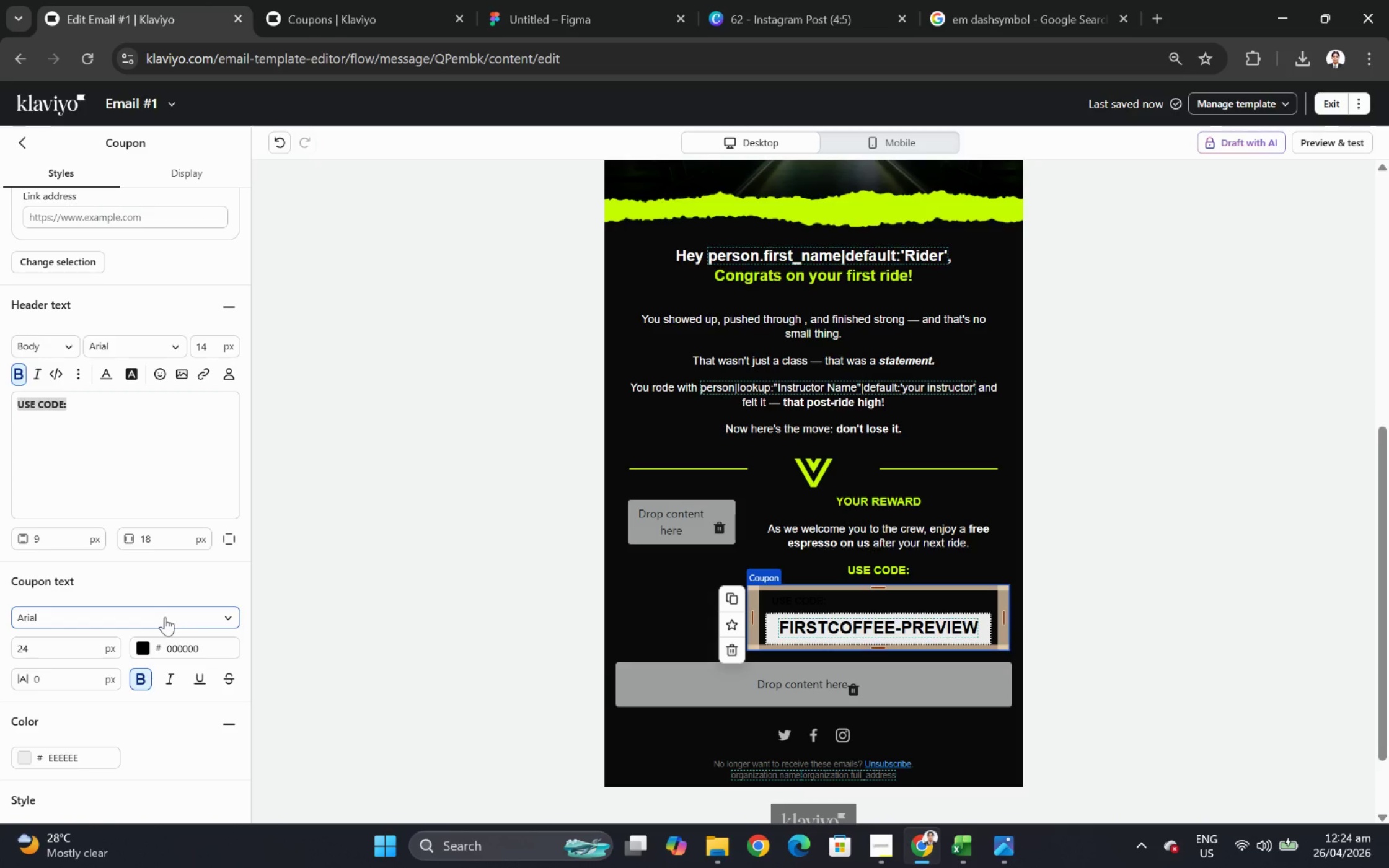 
scroll: coordinate [176, 612], scroll_direction: down, amount: 2.0
 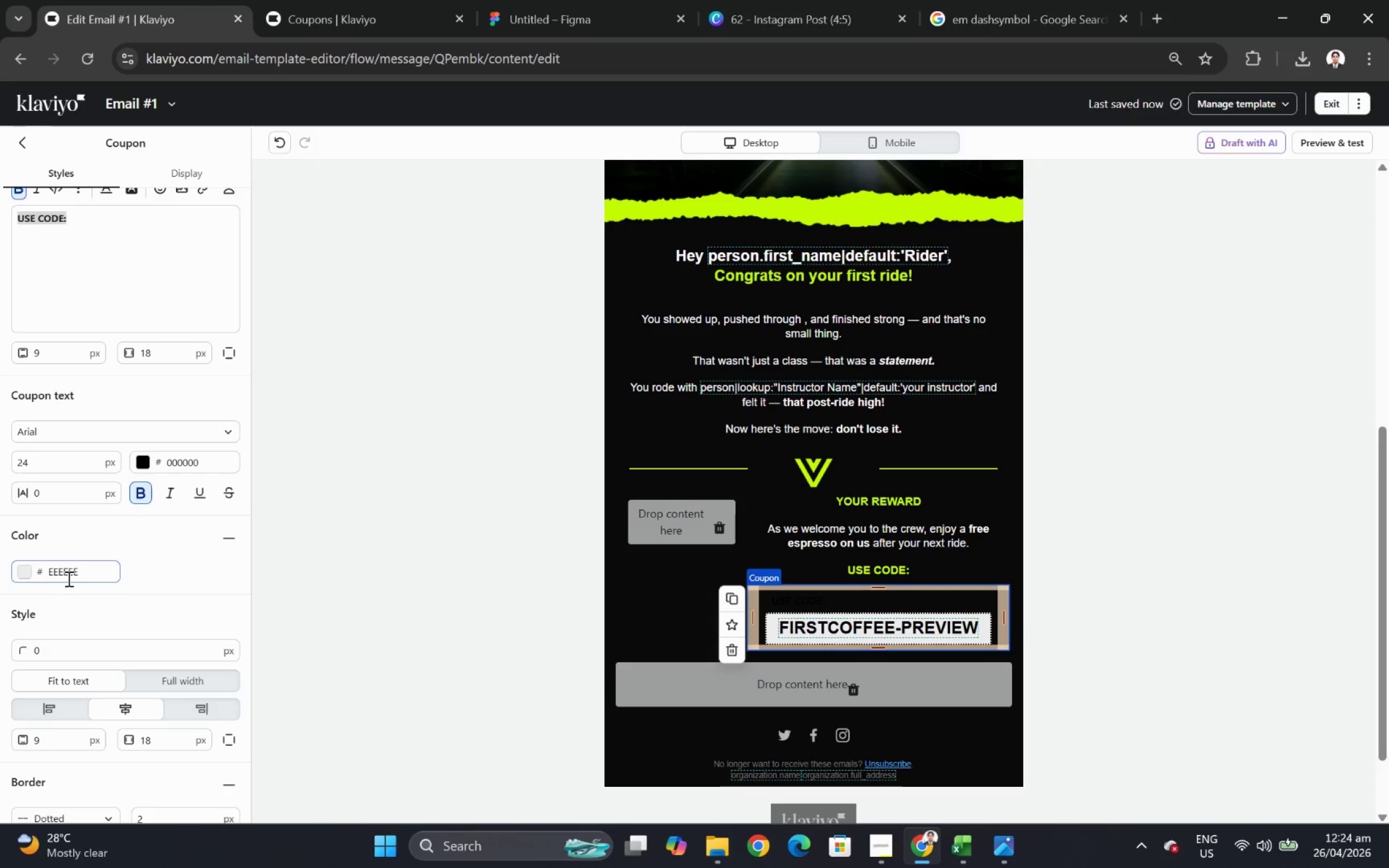 
left_click([30, 569])
 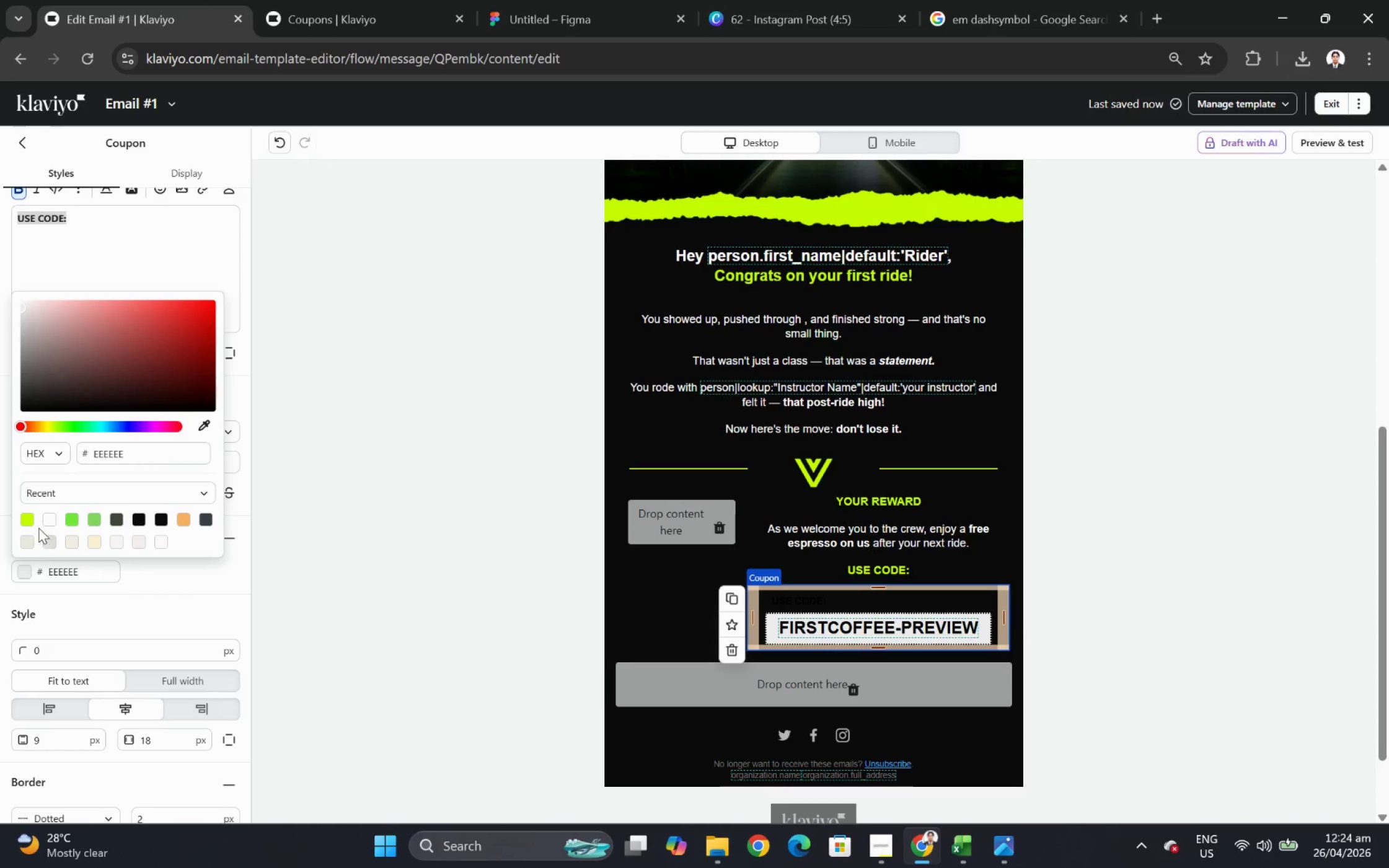 
left_click([30, 515])
 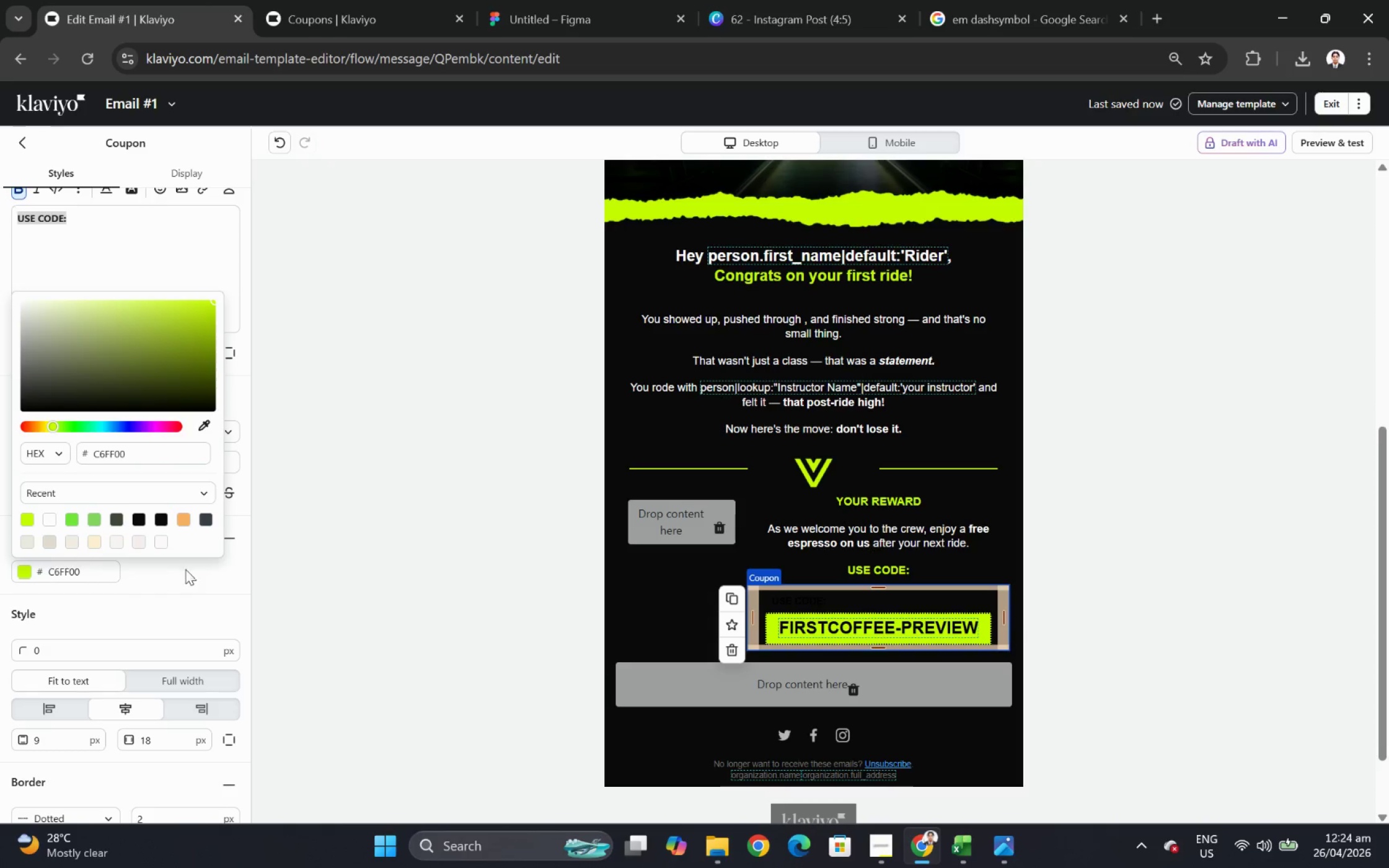 
left_click([189, 574])
 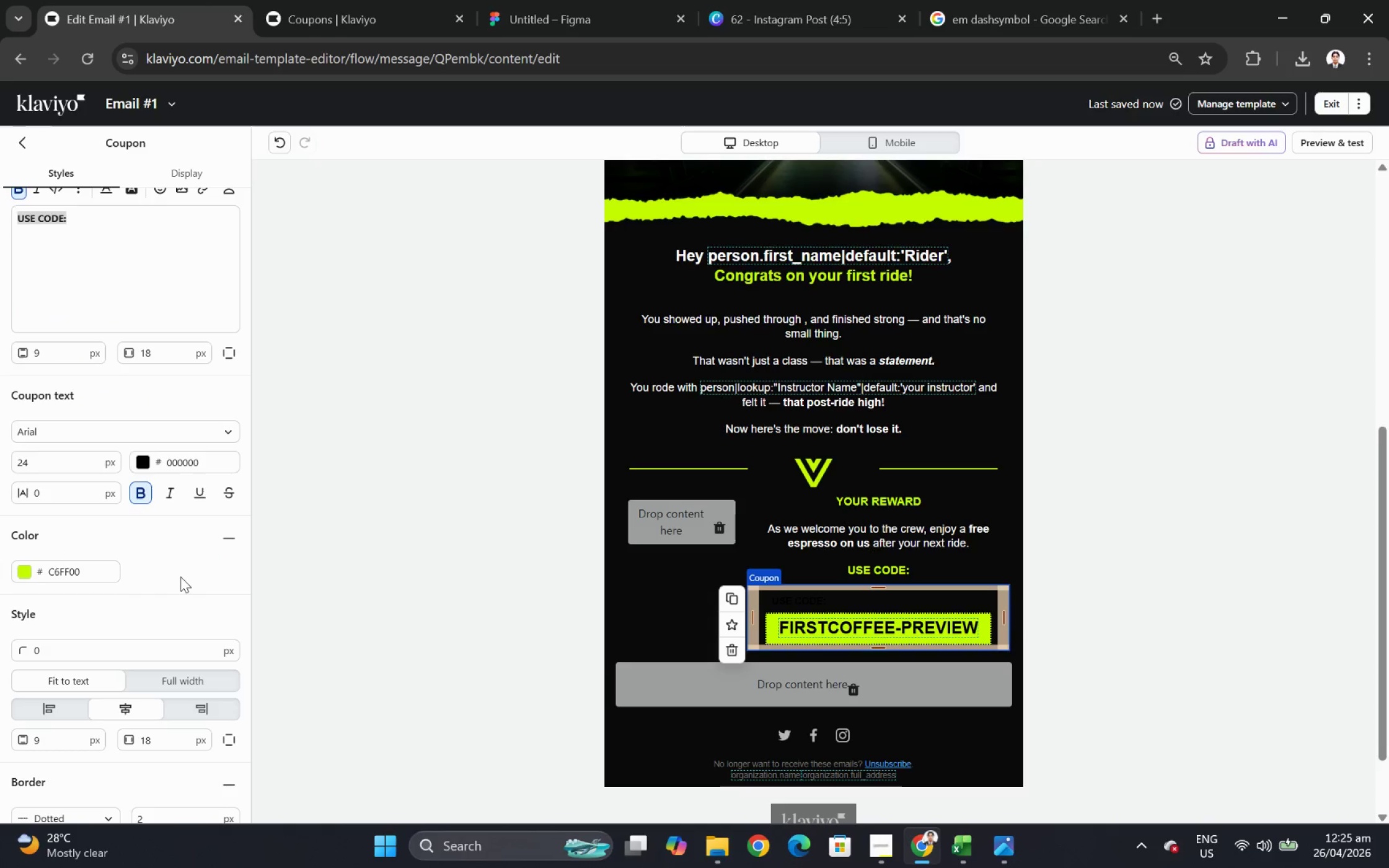 
wait(6.04)
 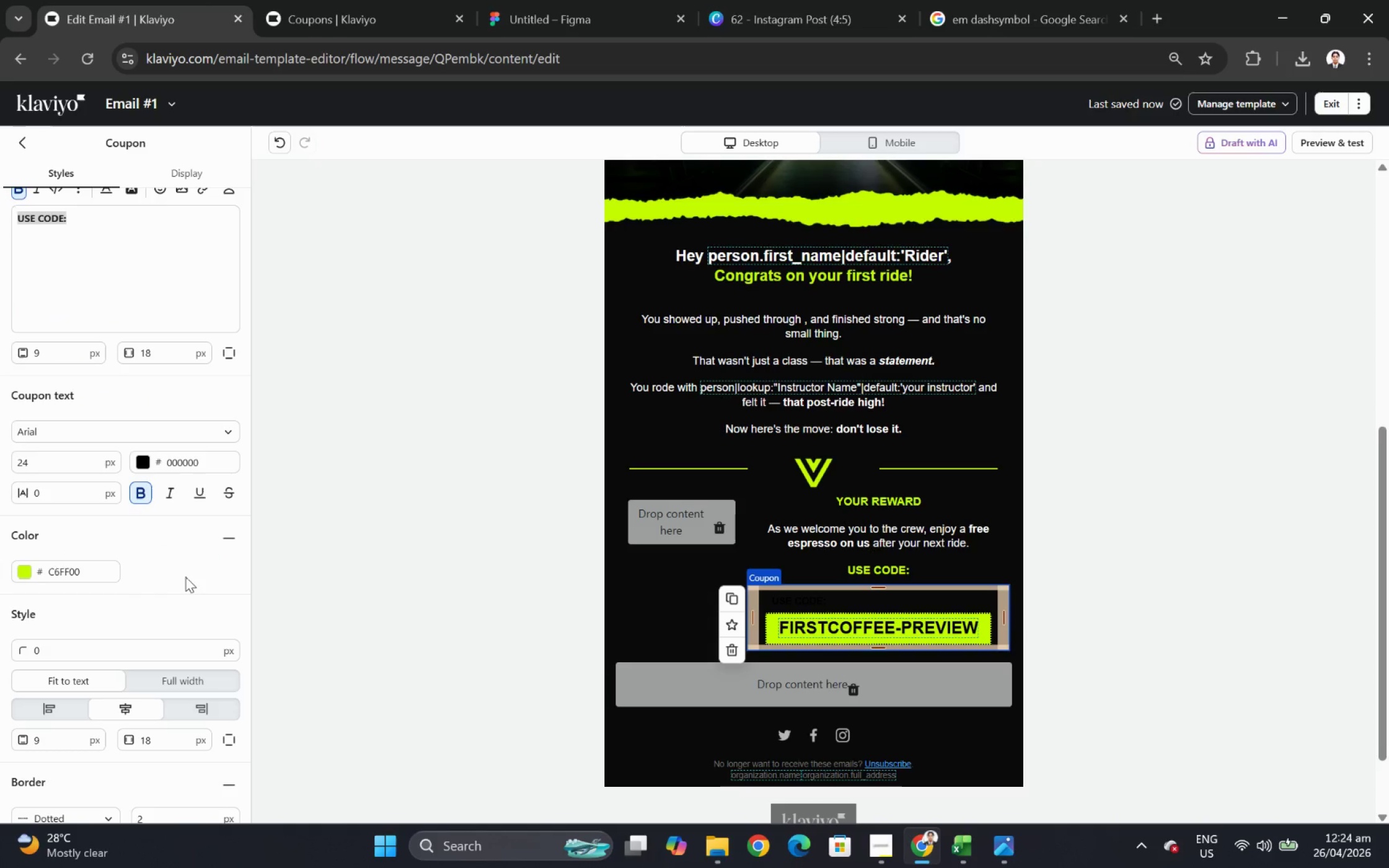 
left_click([230, 540])
 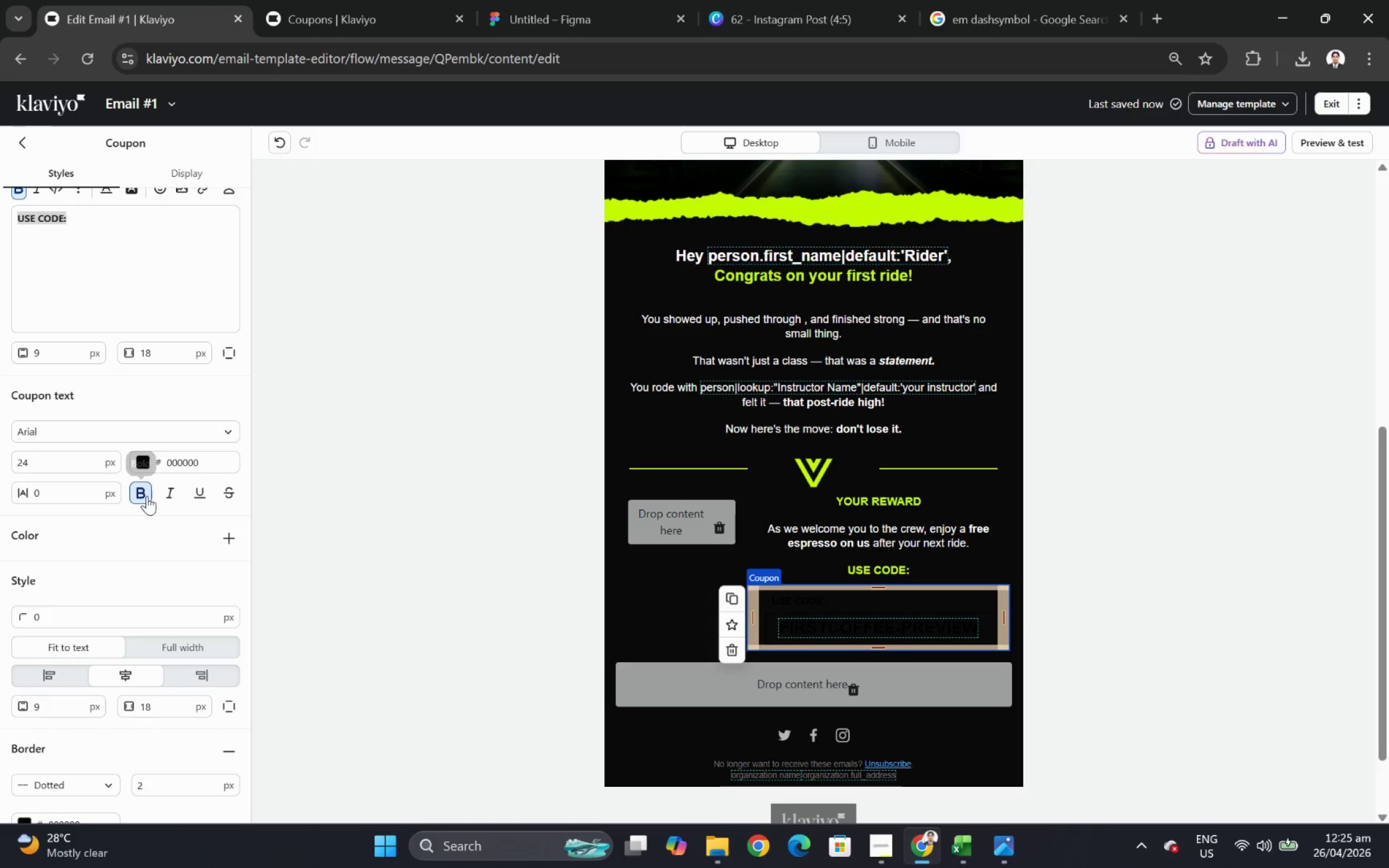 
left_click([143, 459])
 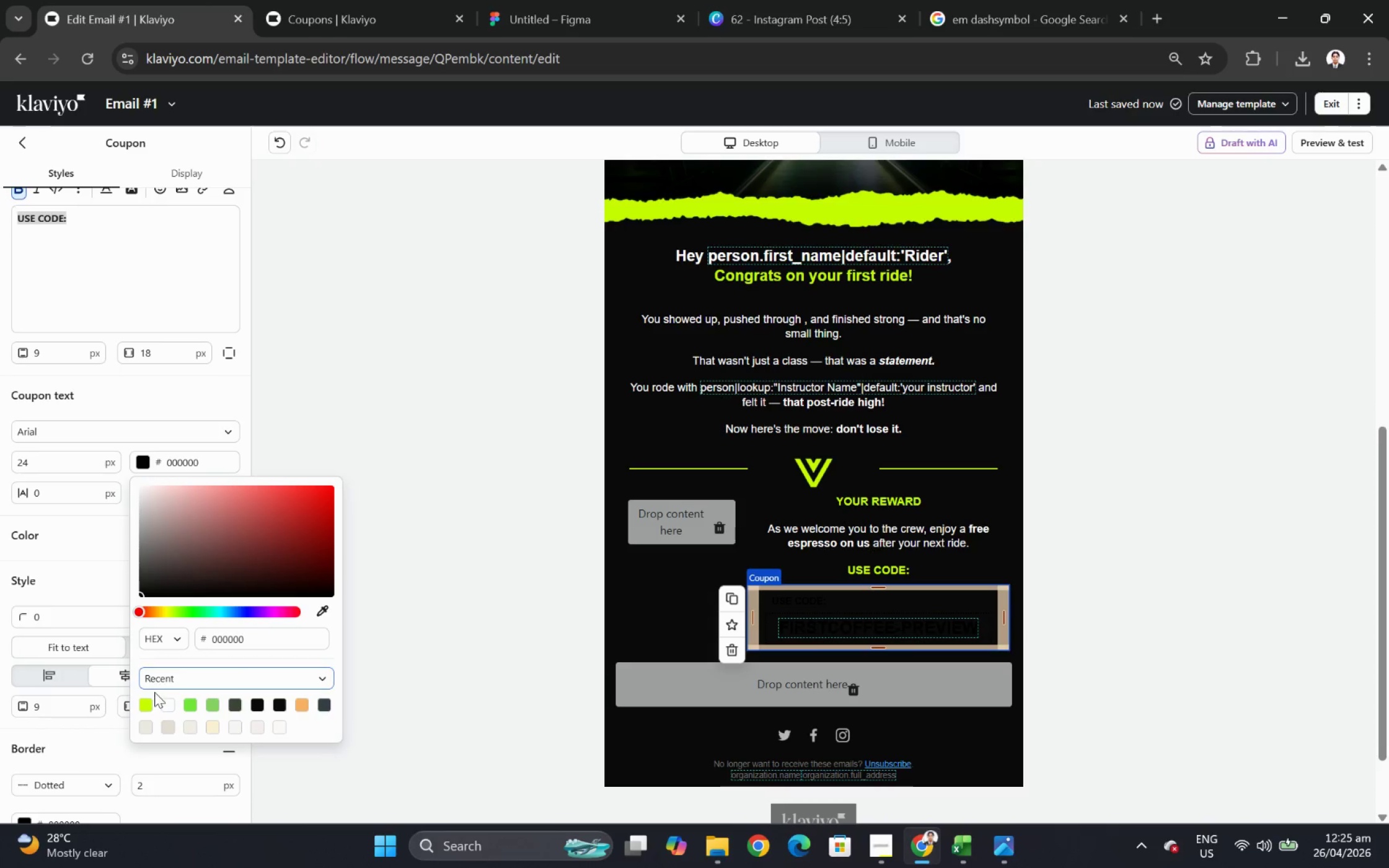 
left_click([149, 702])
 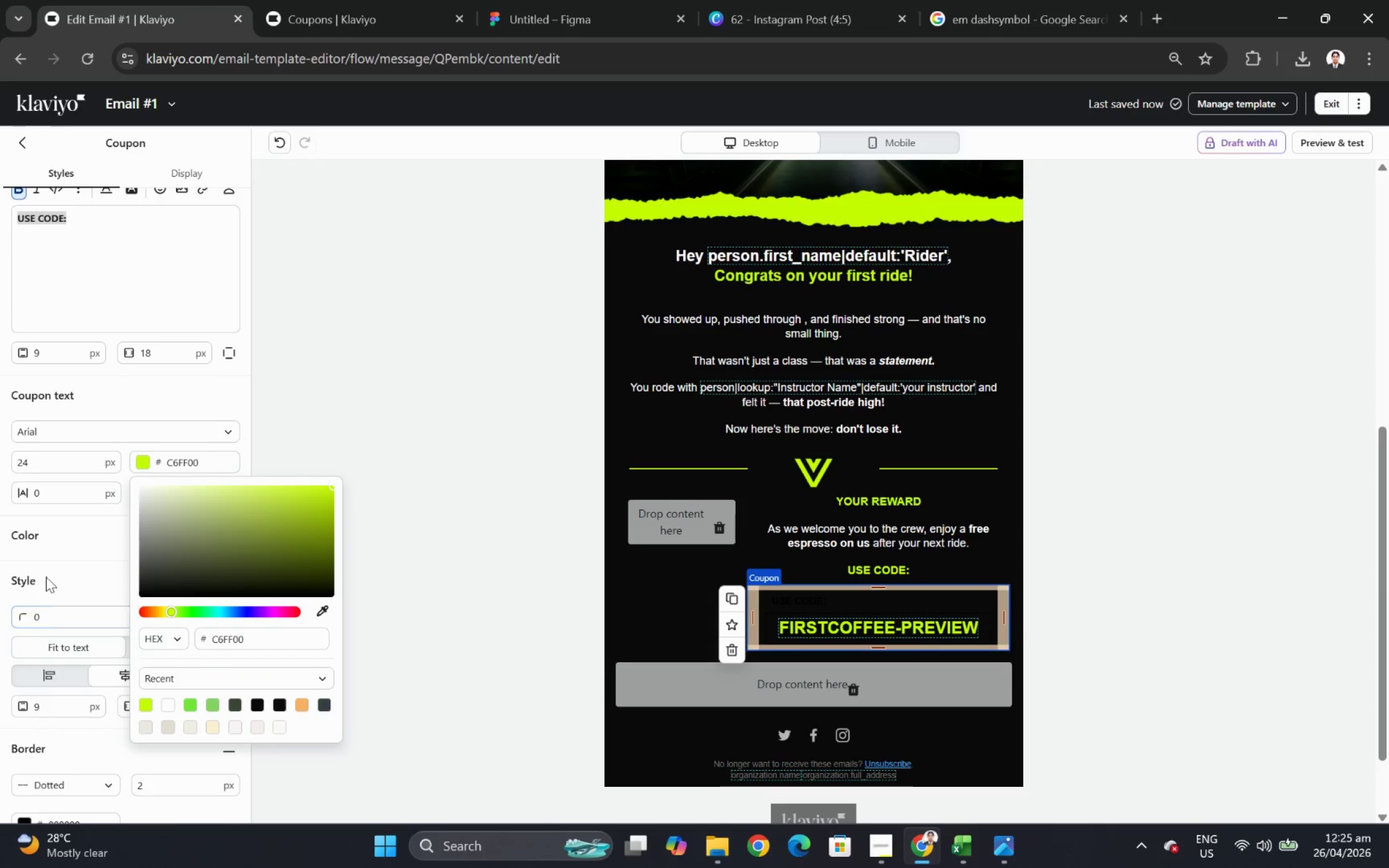 
left_click([75, 539])
 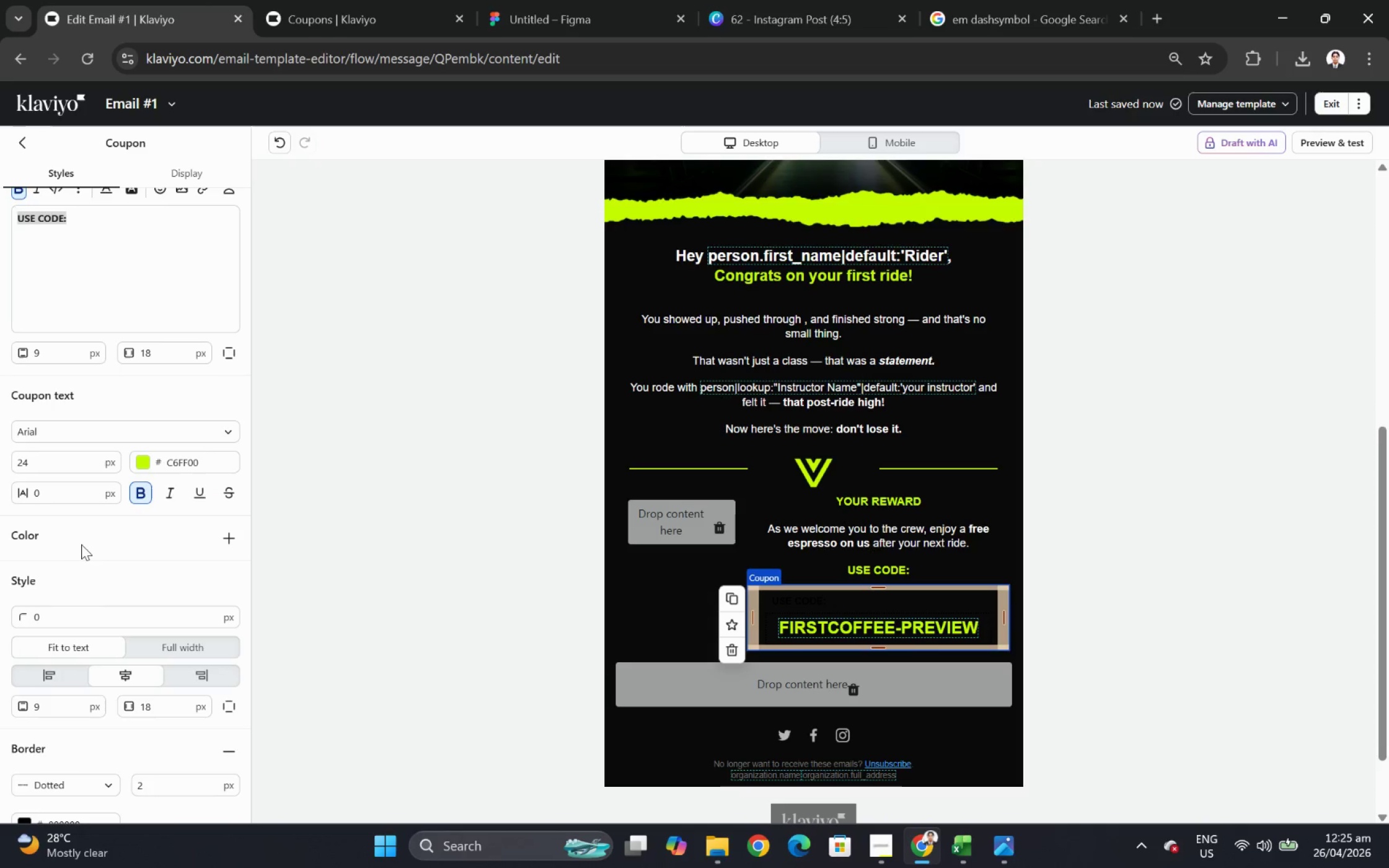 
scroll: coordinate [83, 545], scroll_direction: down, amount: 1.0
 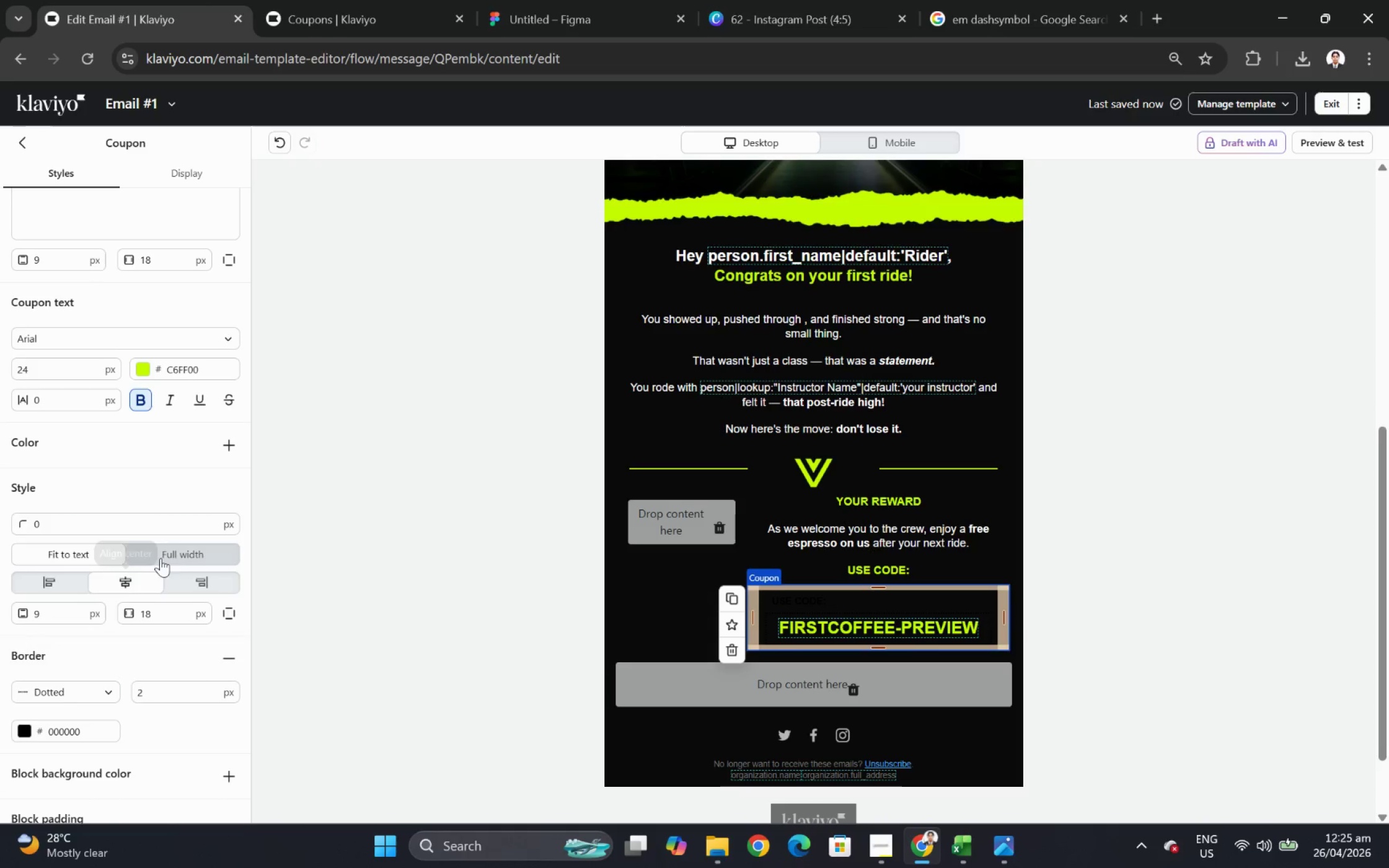 
left_click([167, 550])
 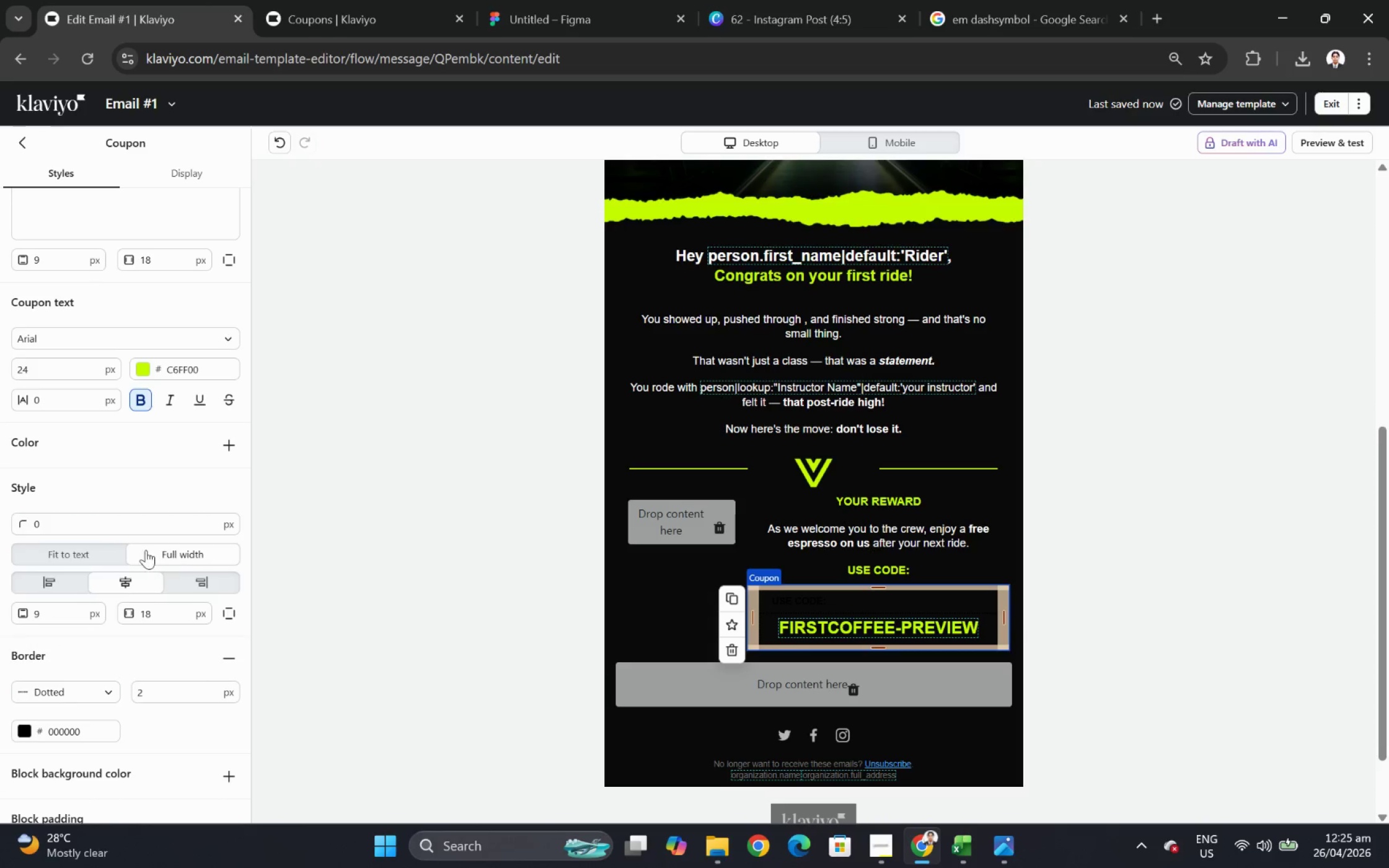 
left_click([99, 549])
 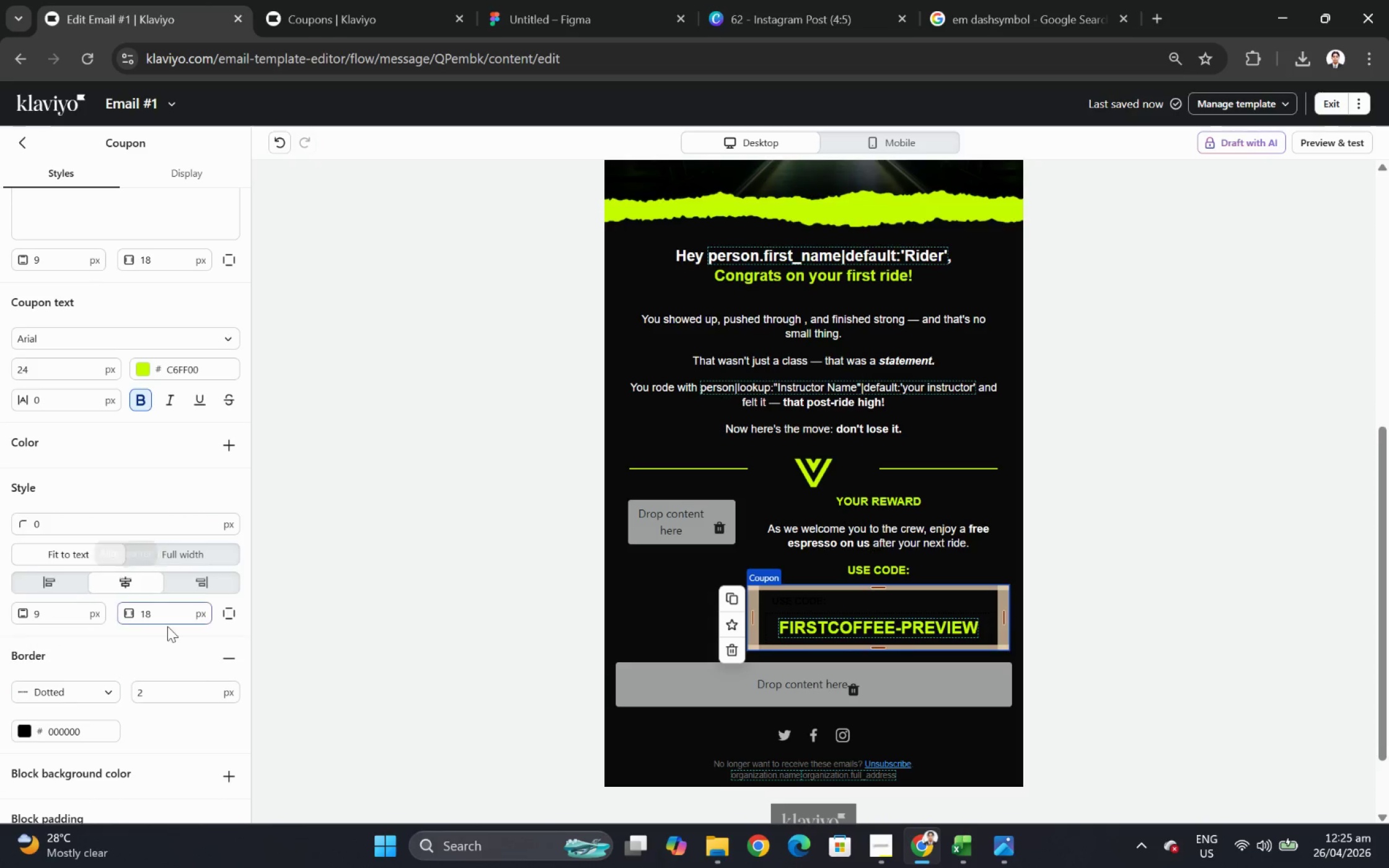 
scroll: coordinate [168, 633], scroll_direction: down, amount: 1.0
 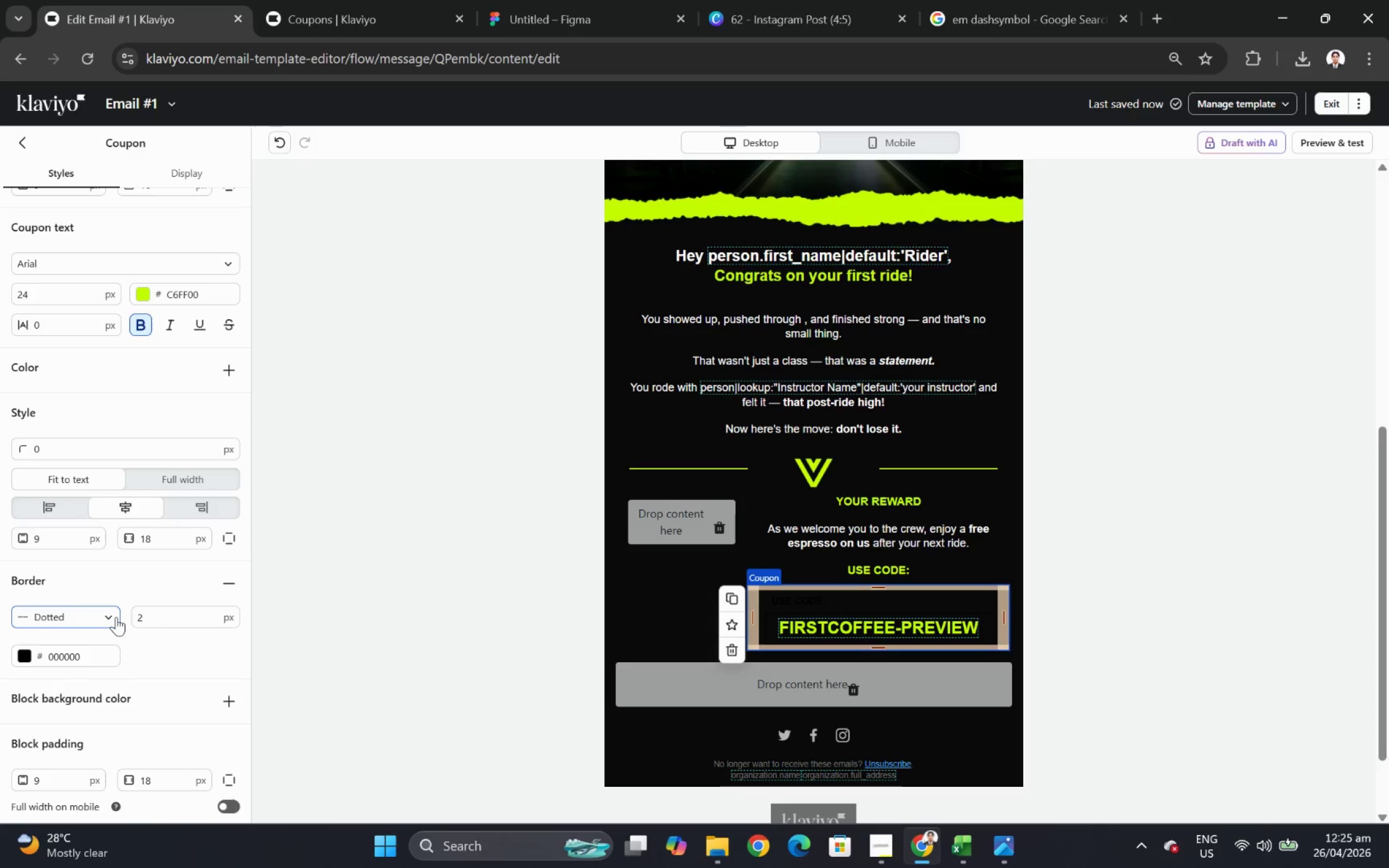 
left_click([116, 616])
 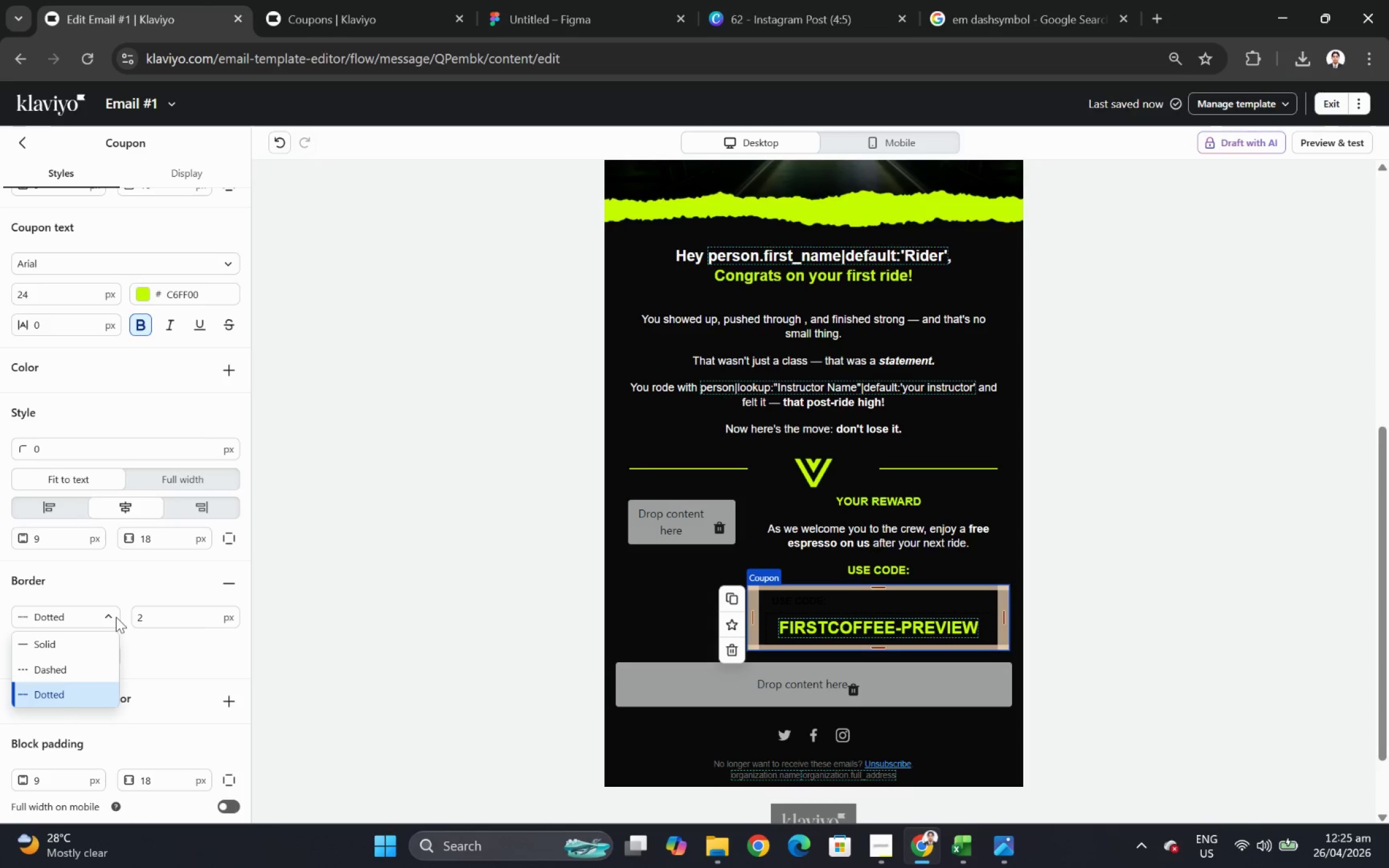 
left_click([116, 616])
 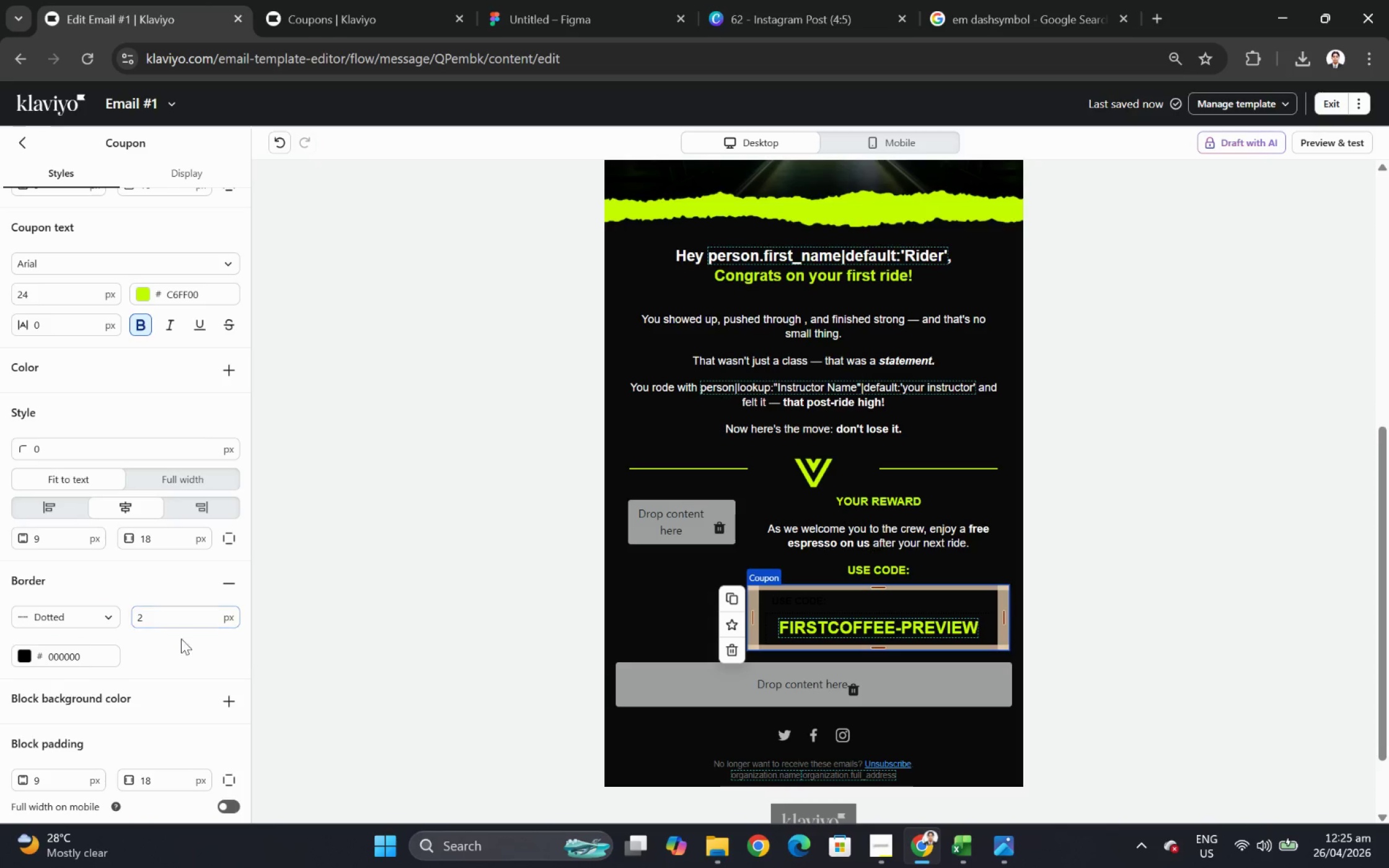 
scroll: coordinate [189, 645], scroll_direction: down, amount: 2.0
 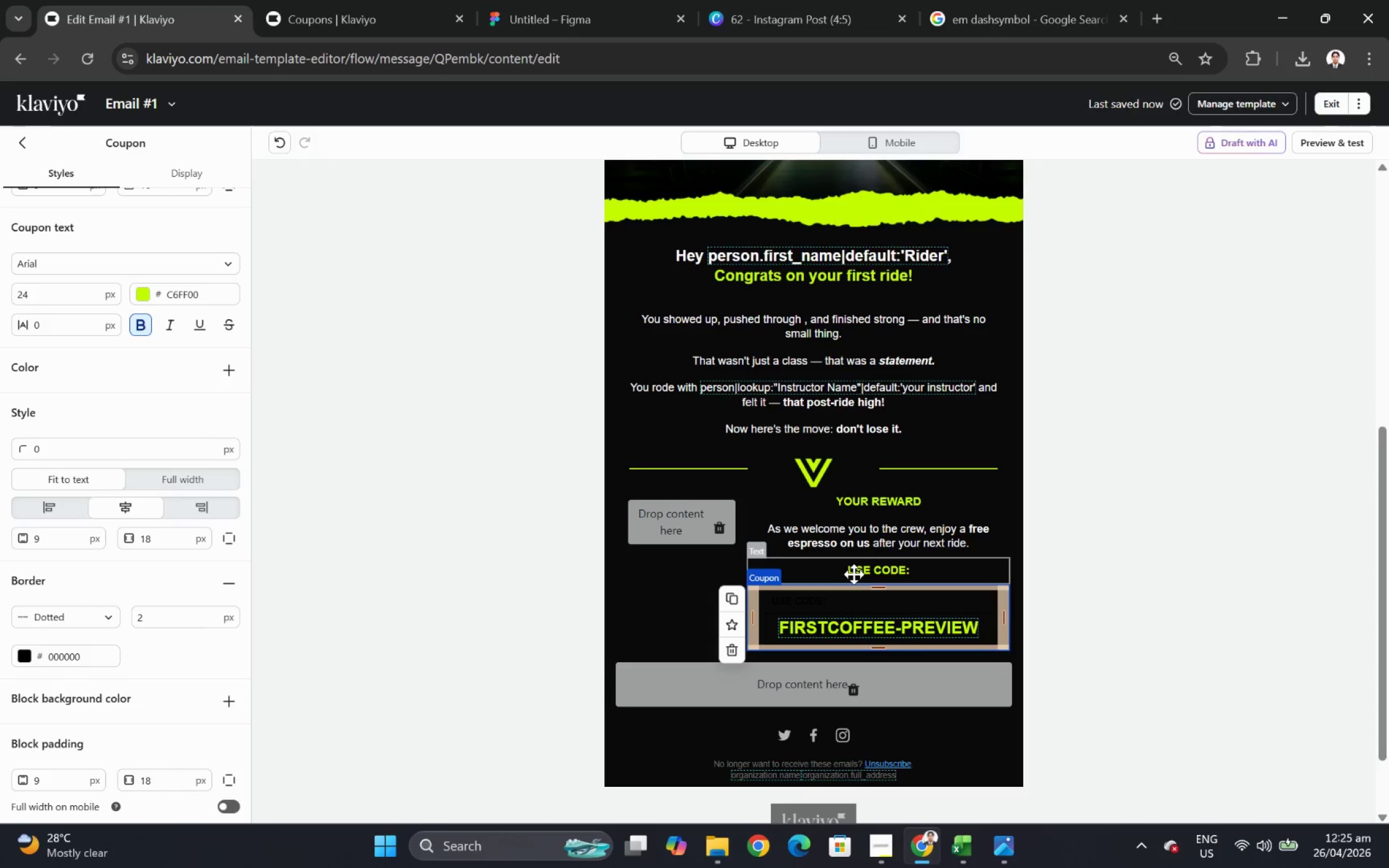 
left_click([853, 574])
 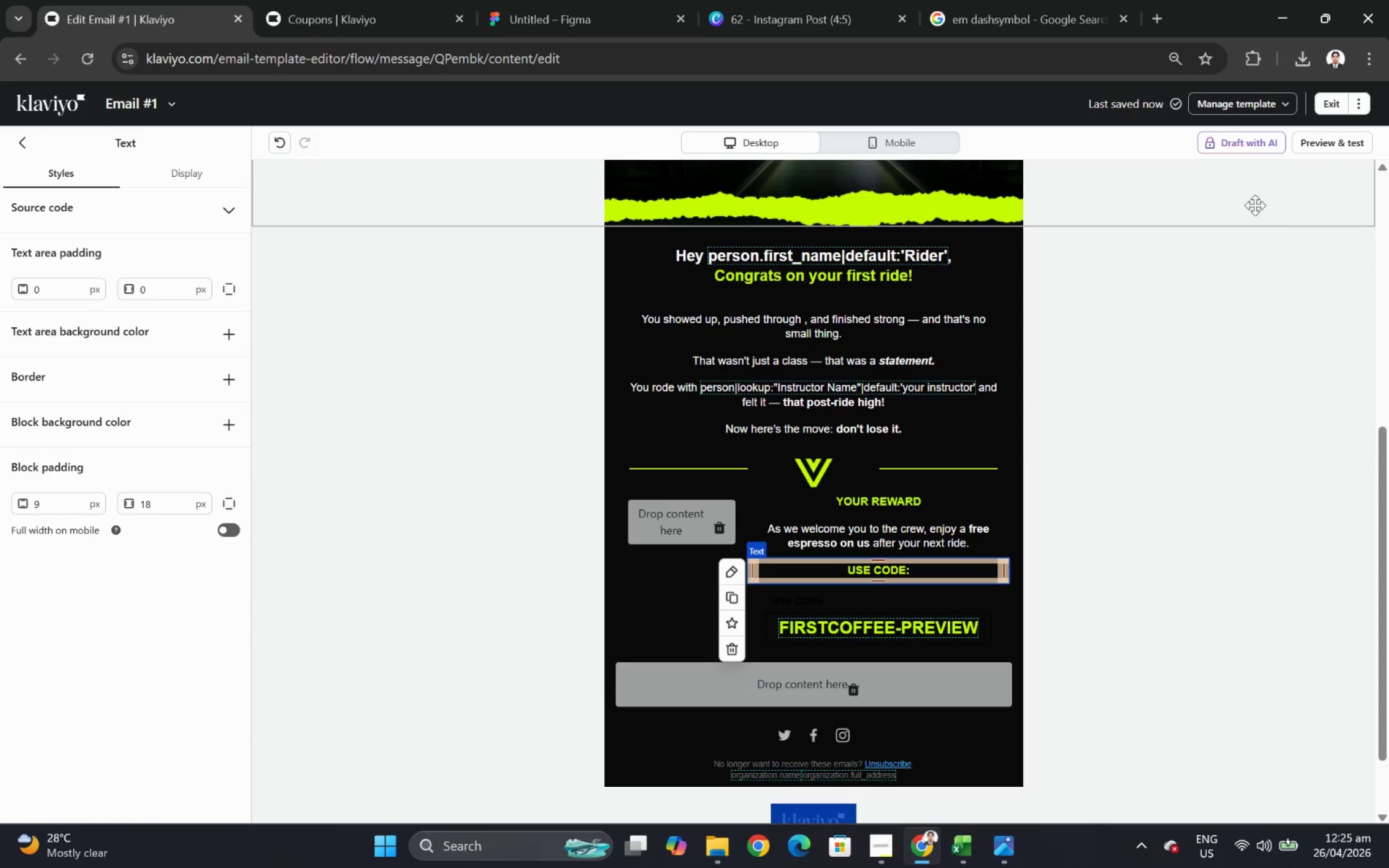 
left_click([1336, 151])
 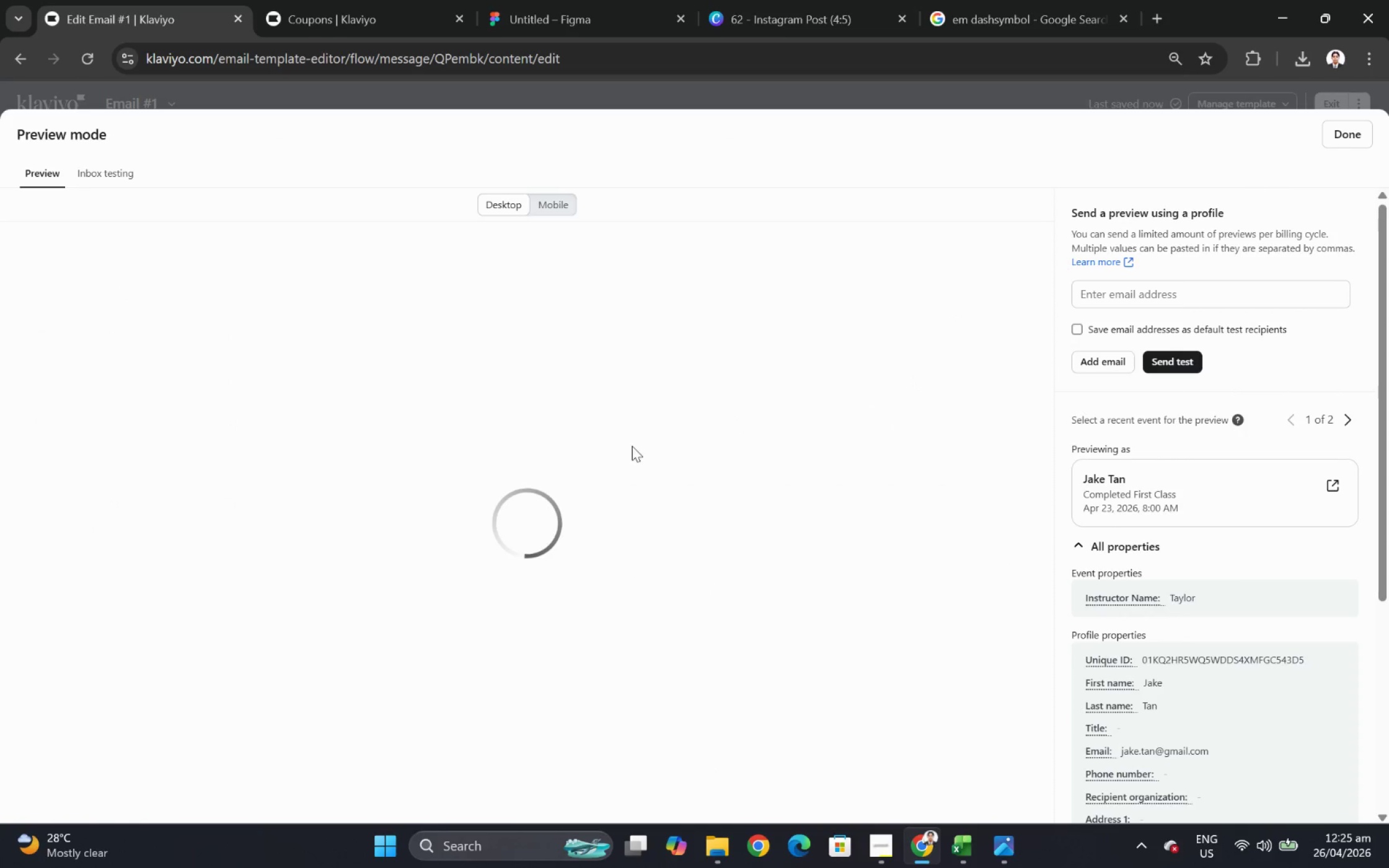 
scroll: coordinate [653, 490], scroll_direction: down, amount: 6.0
 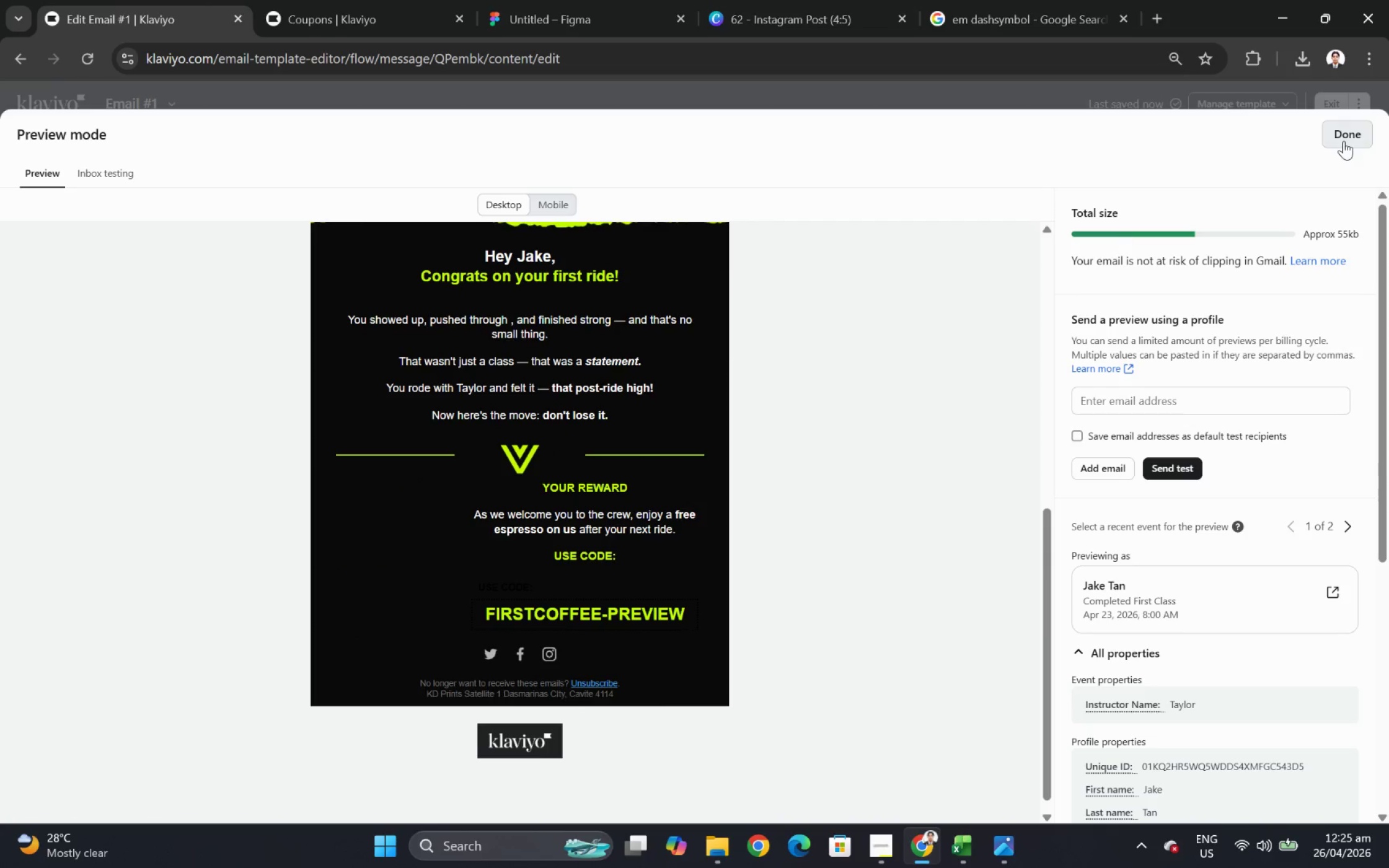 
left_click([1343, 141])
 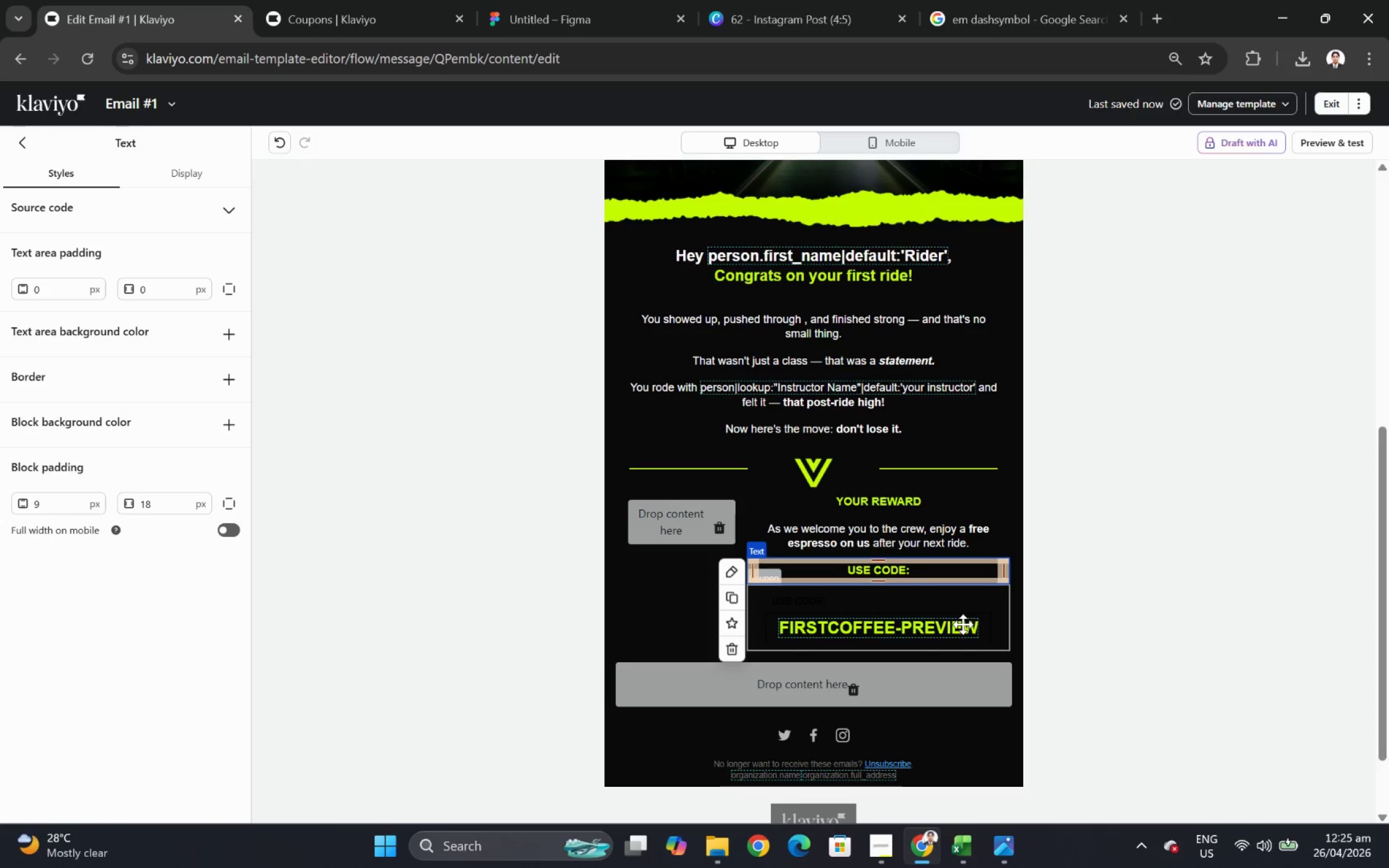 
left_click([961, 618])
 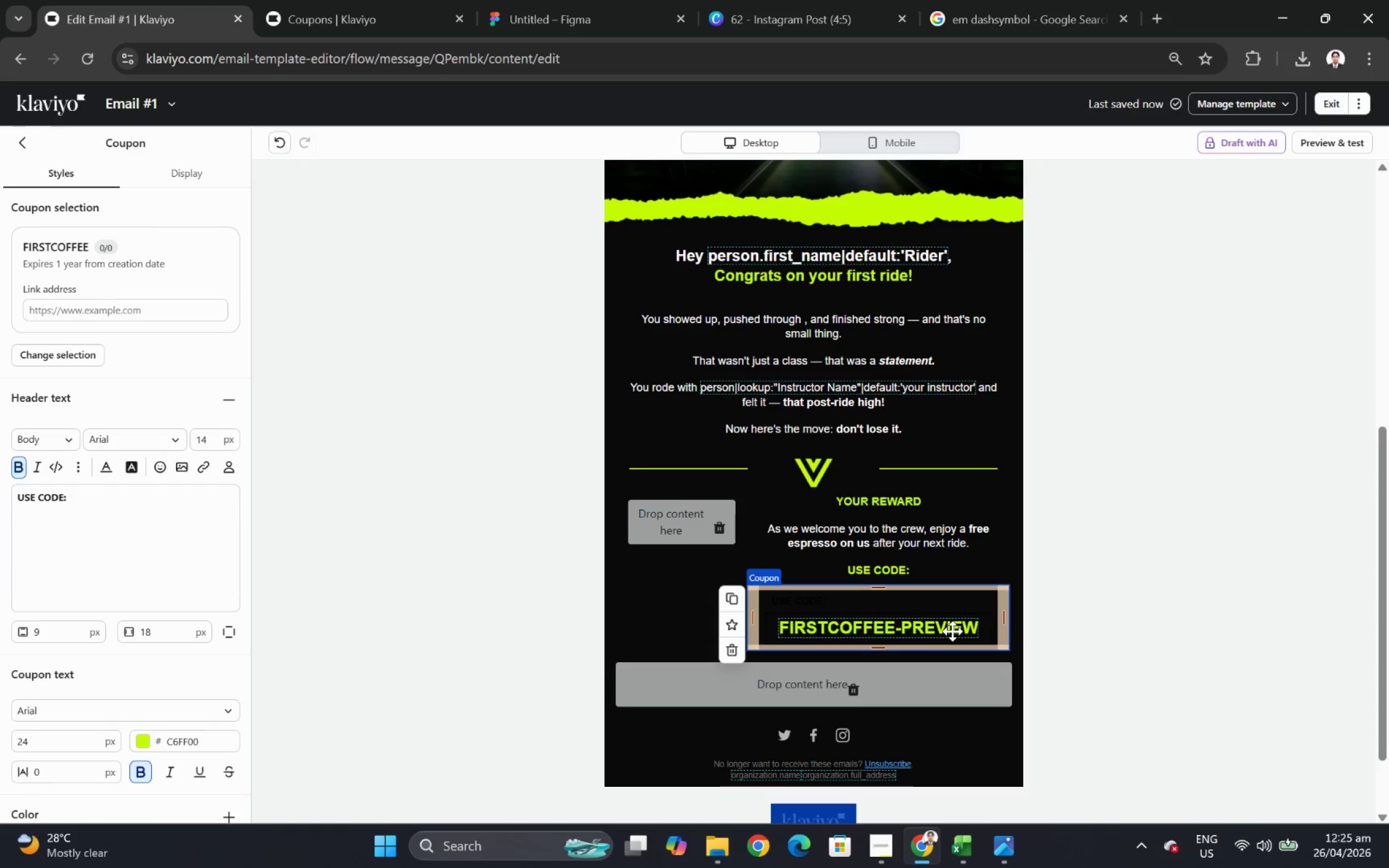 
double_click([951, 625])
 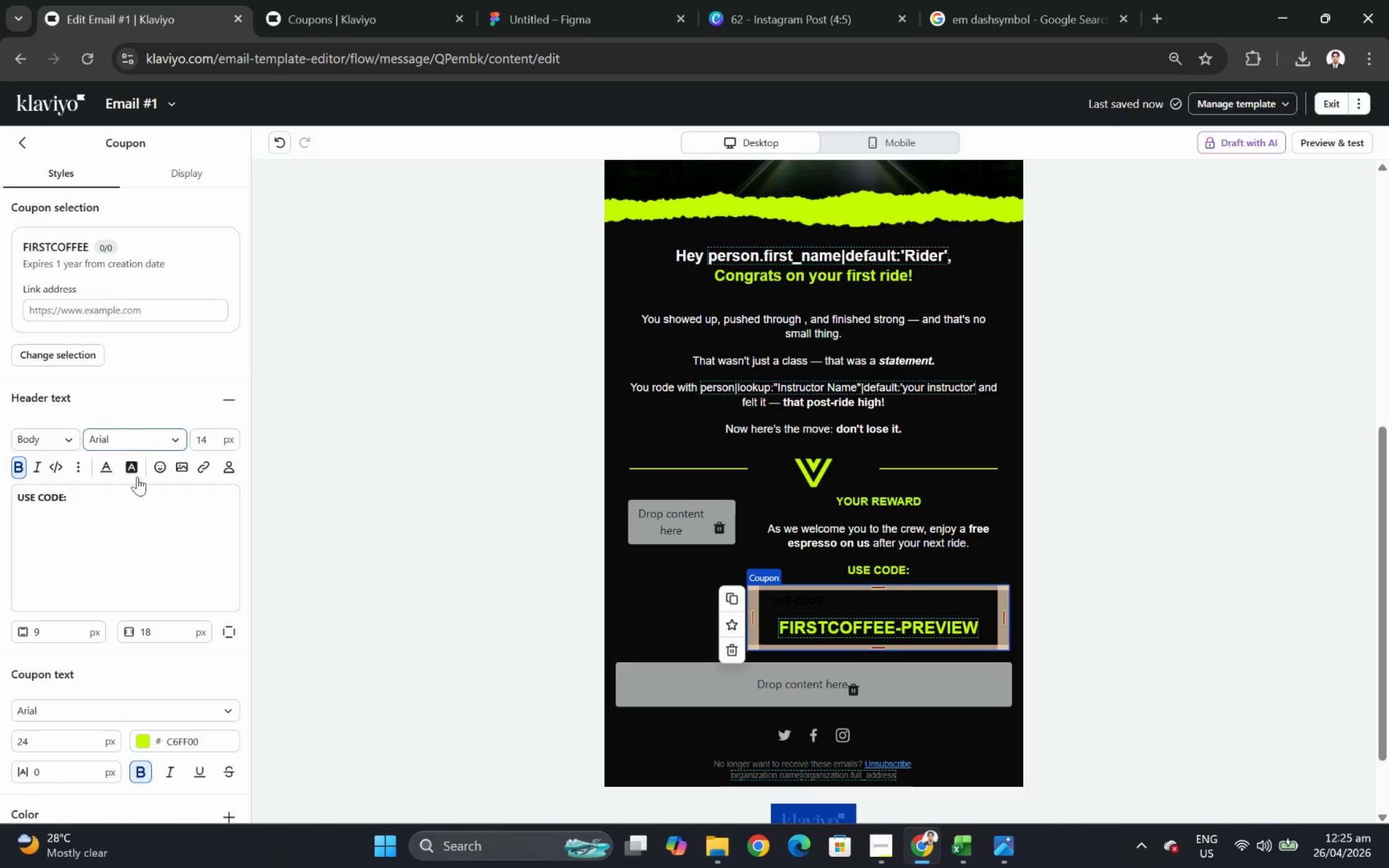 
wait(5.14)
 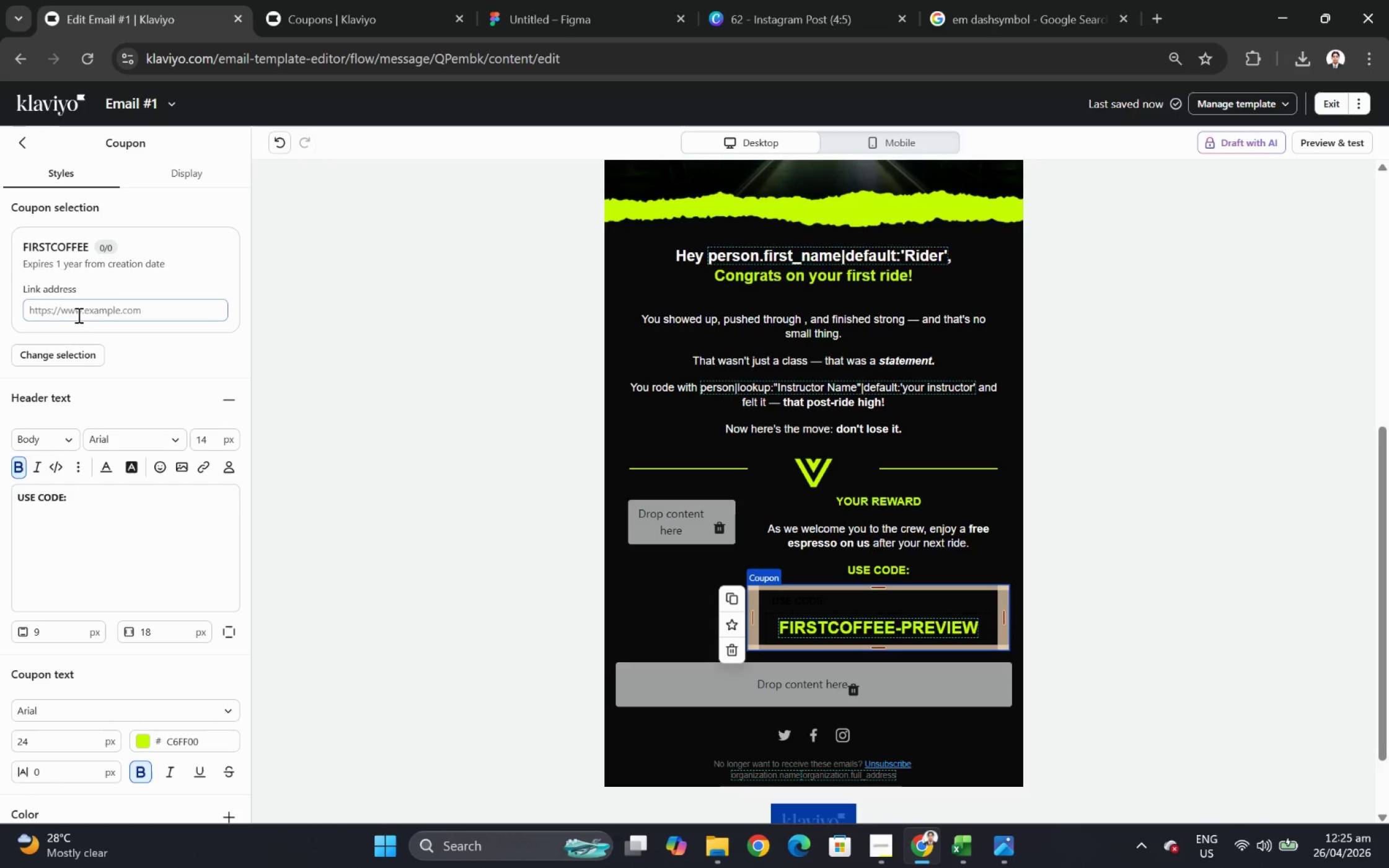 
double_click([138, 495])
 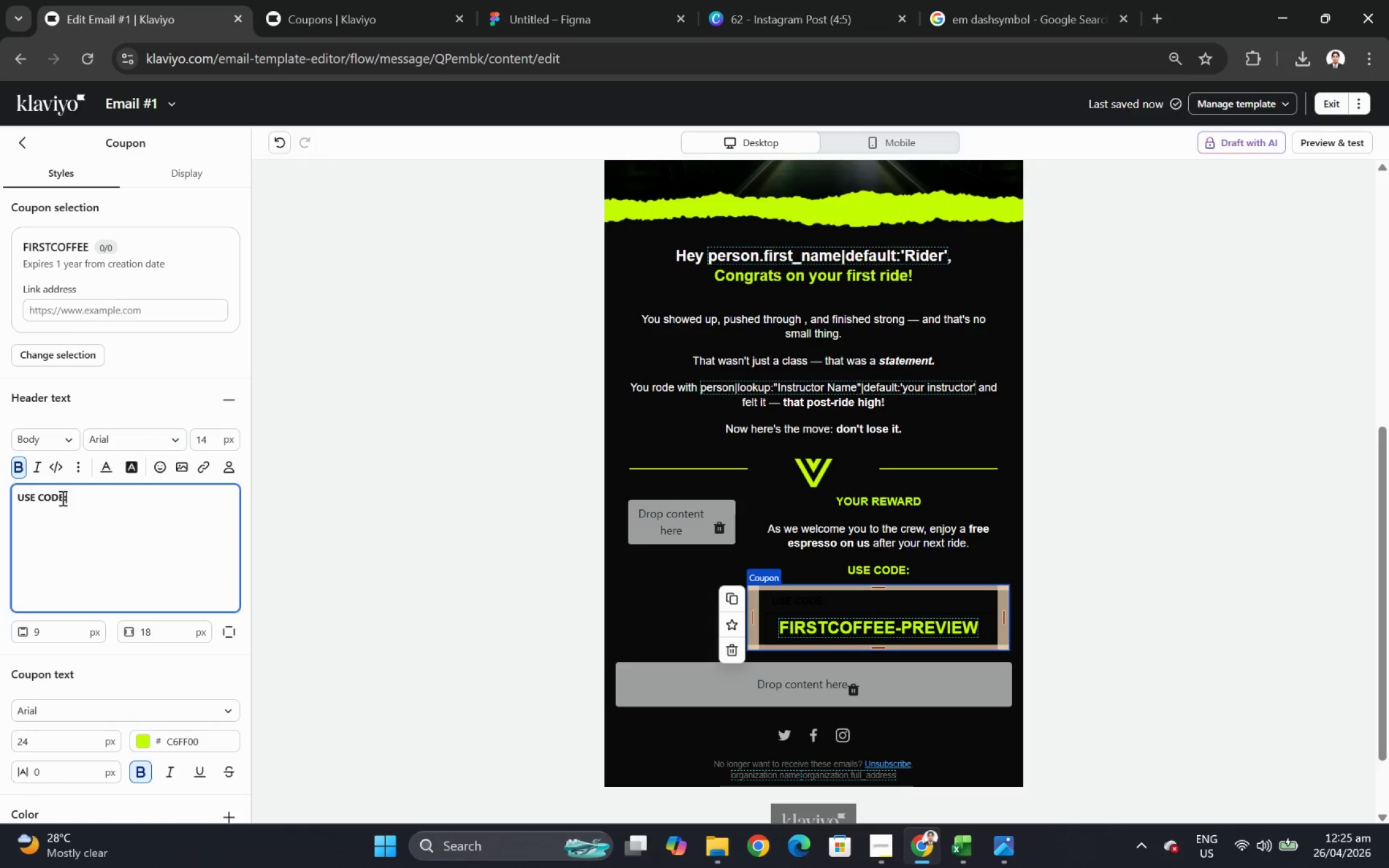 
double_click([56, 498])
 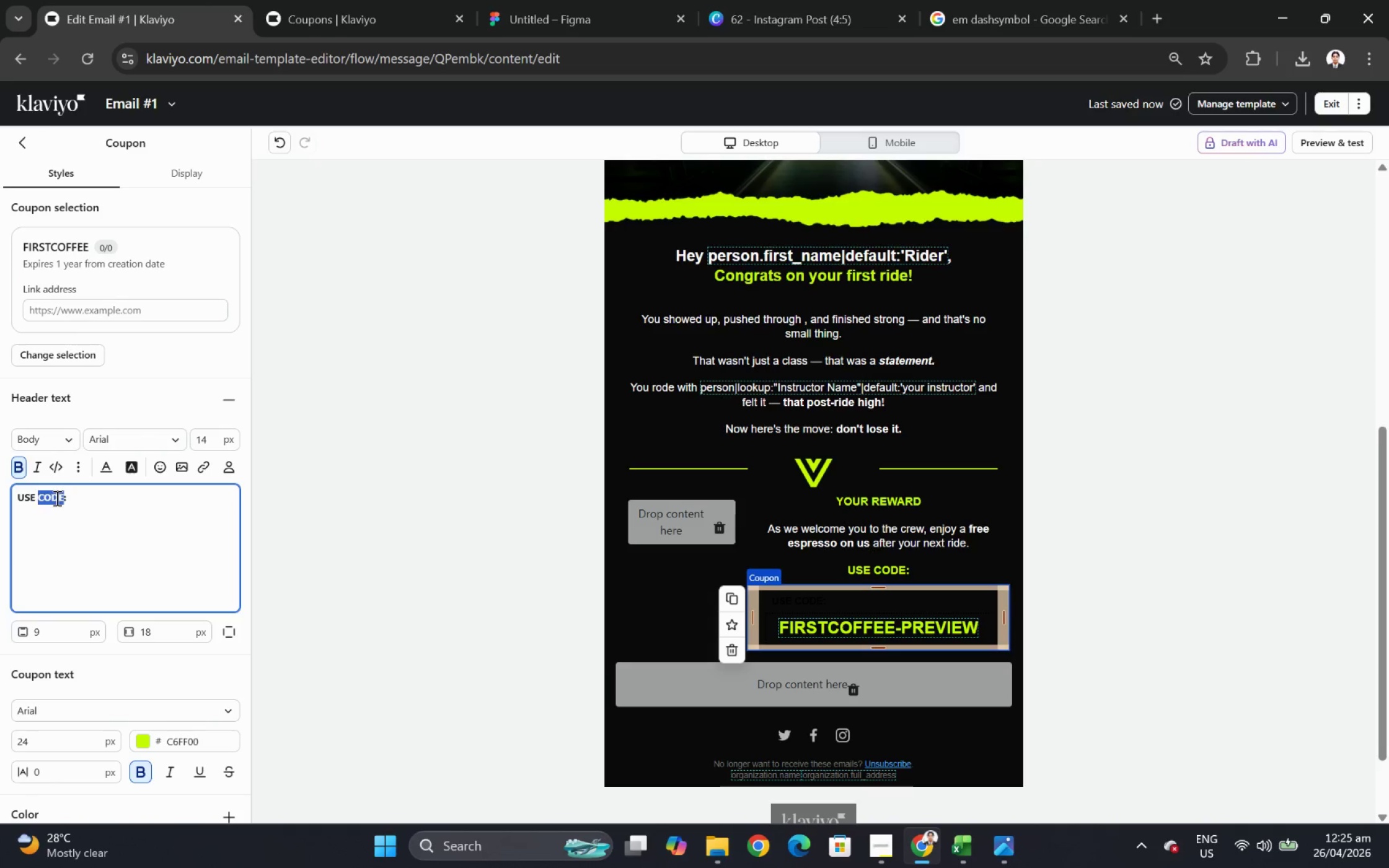 
triple_click([56, 498])
 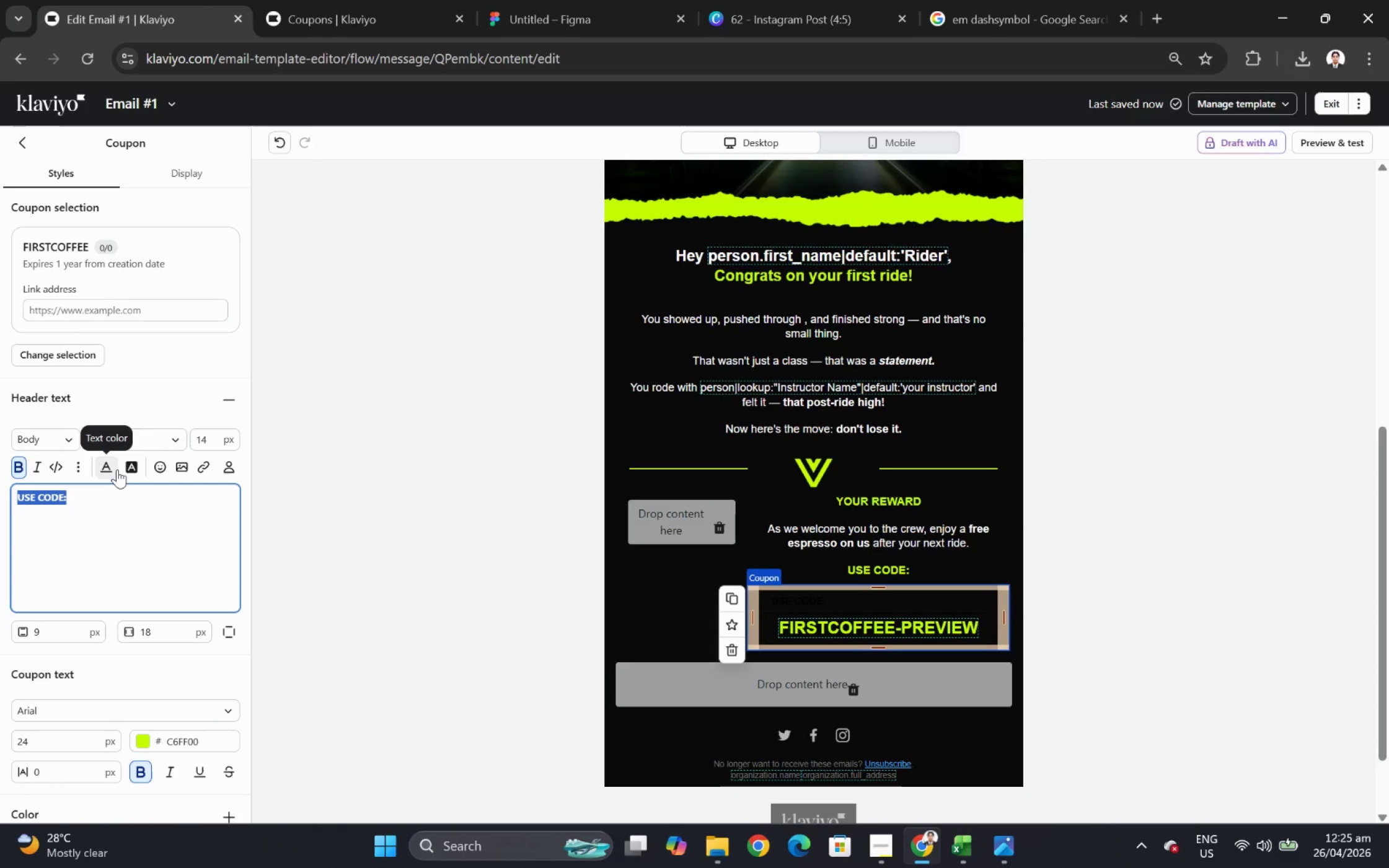 
left_click([114, 469])
 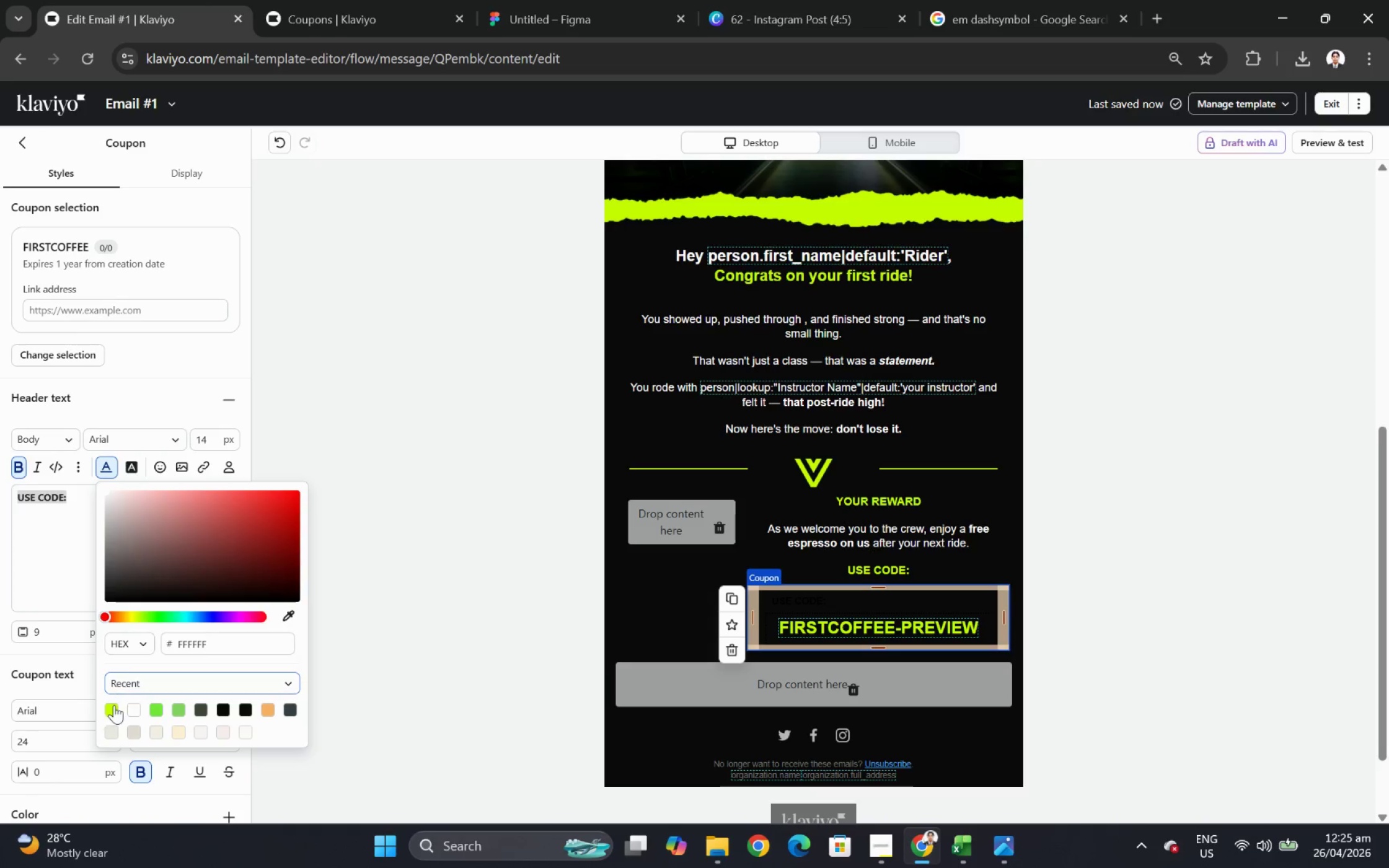 
left_click([117, 705])
 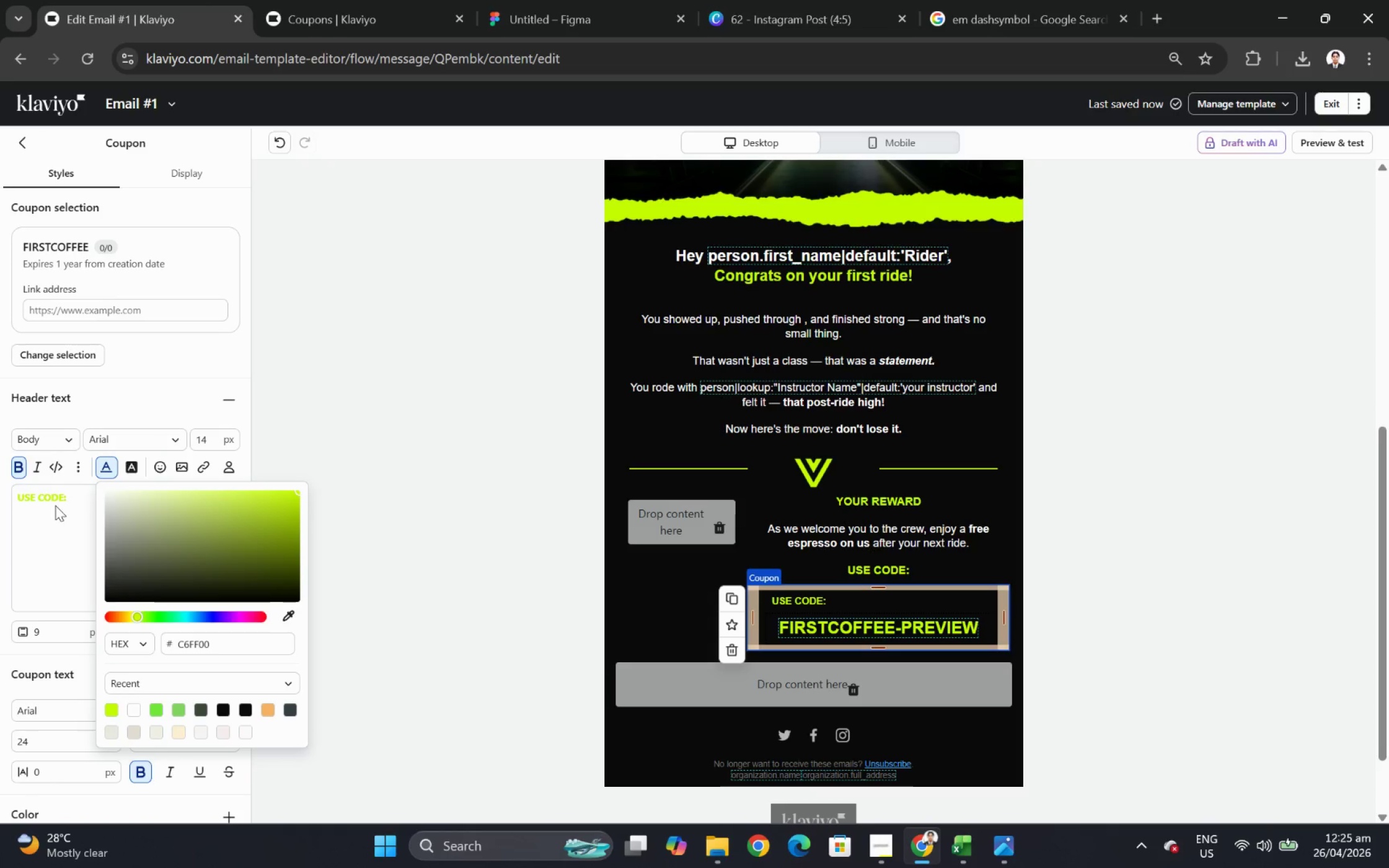 
double_click([56, 498])
 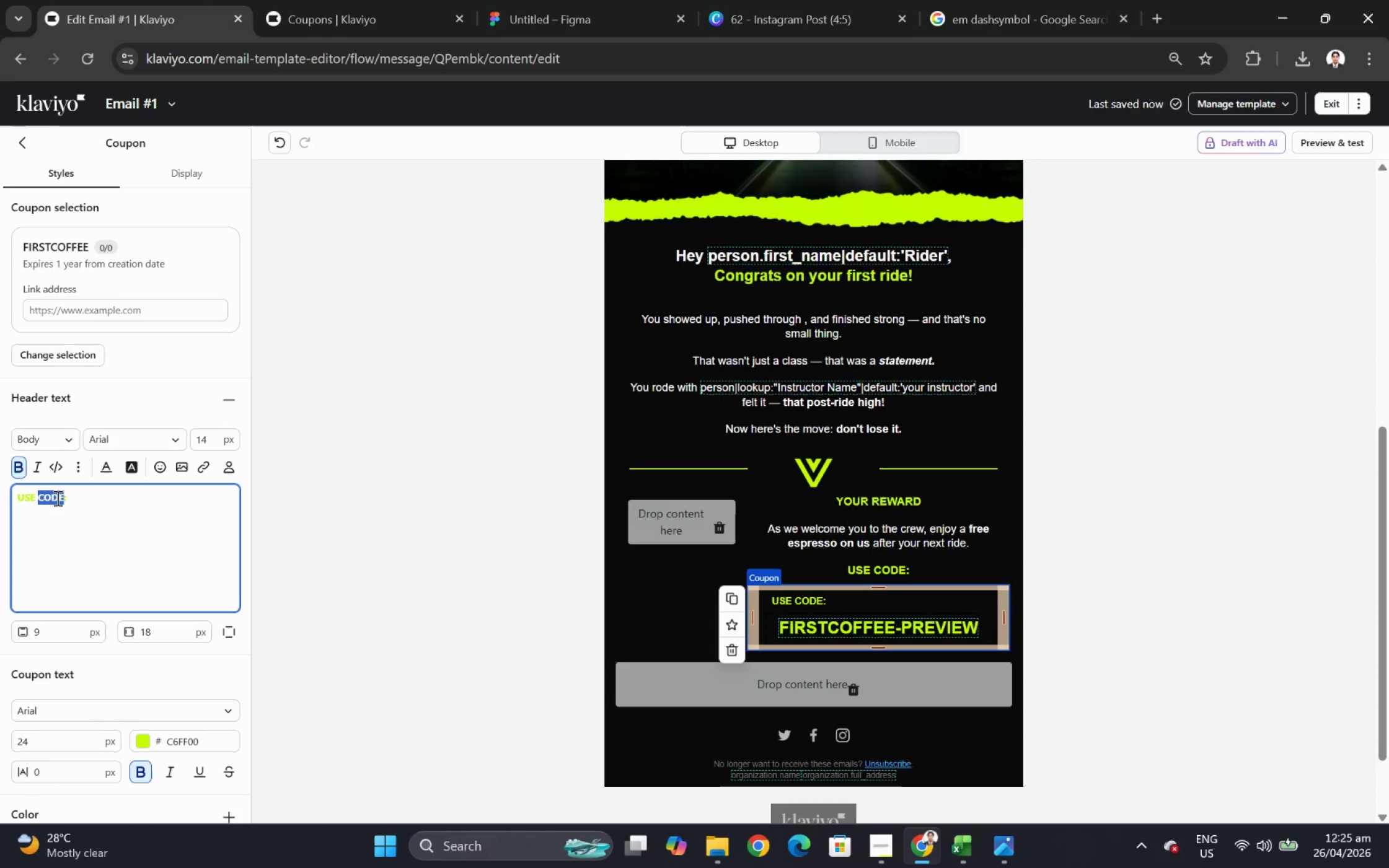 
triple_click([56, 498])
 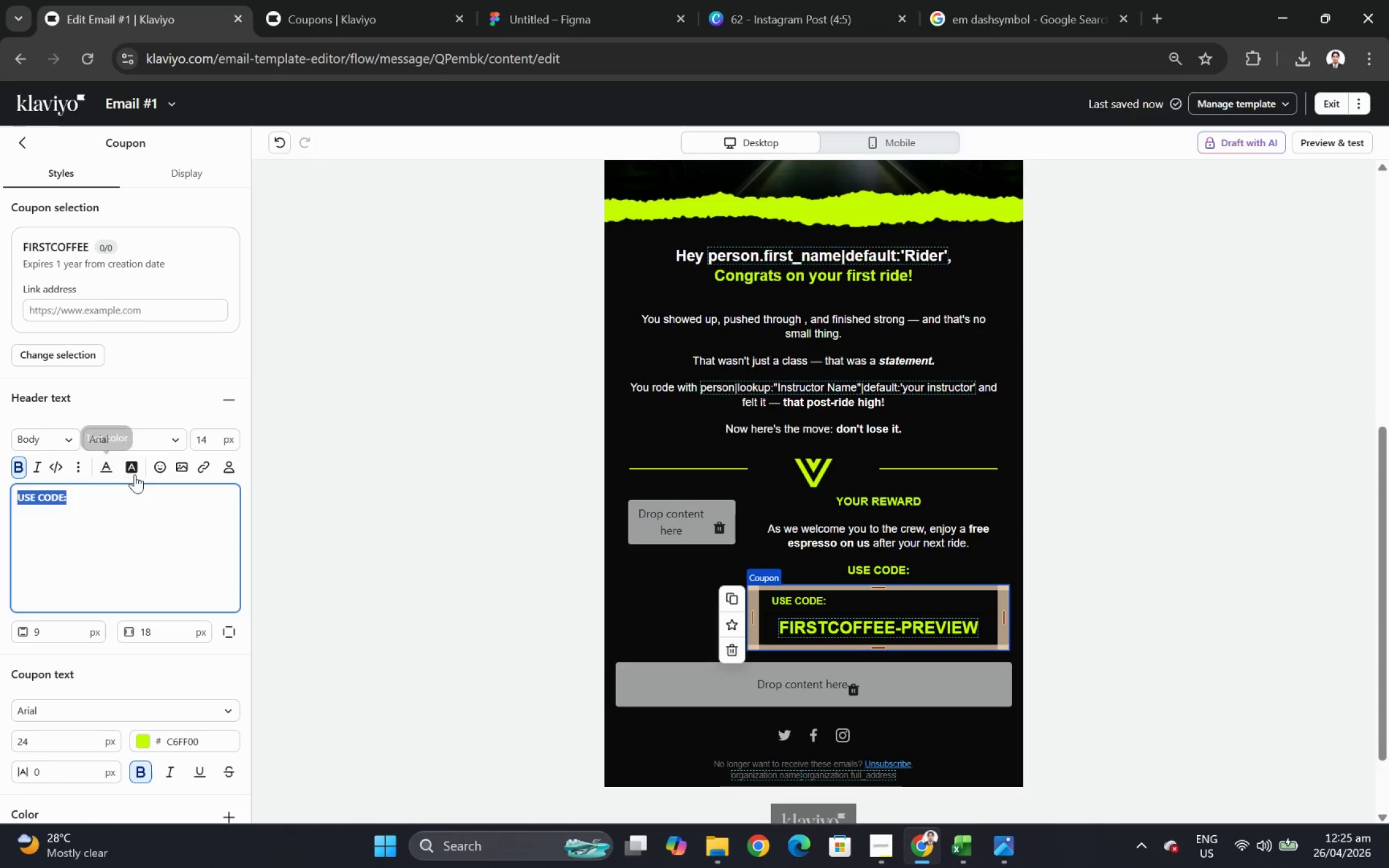 
wait(6.38)
 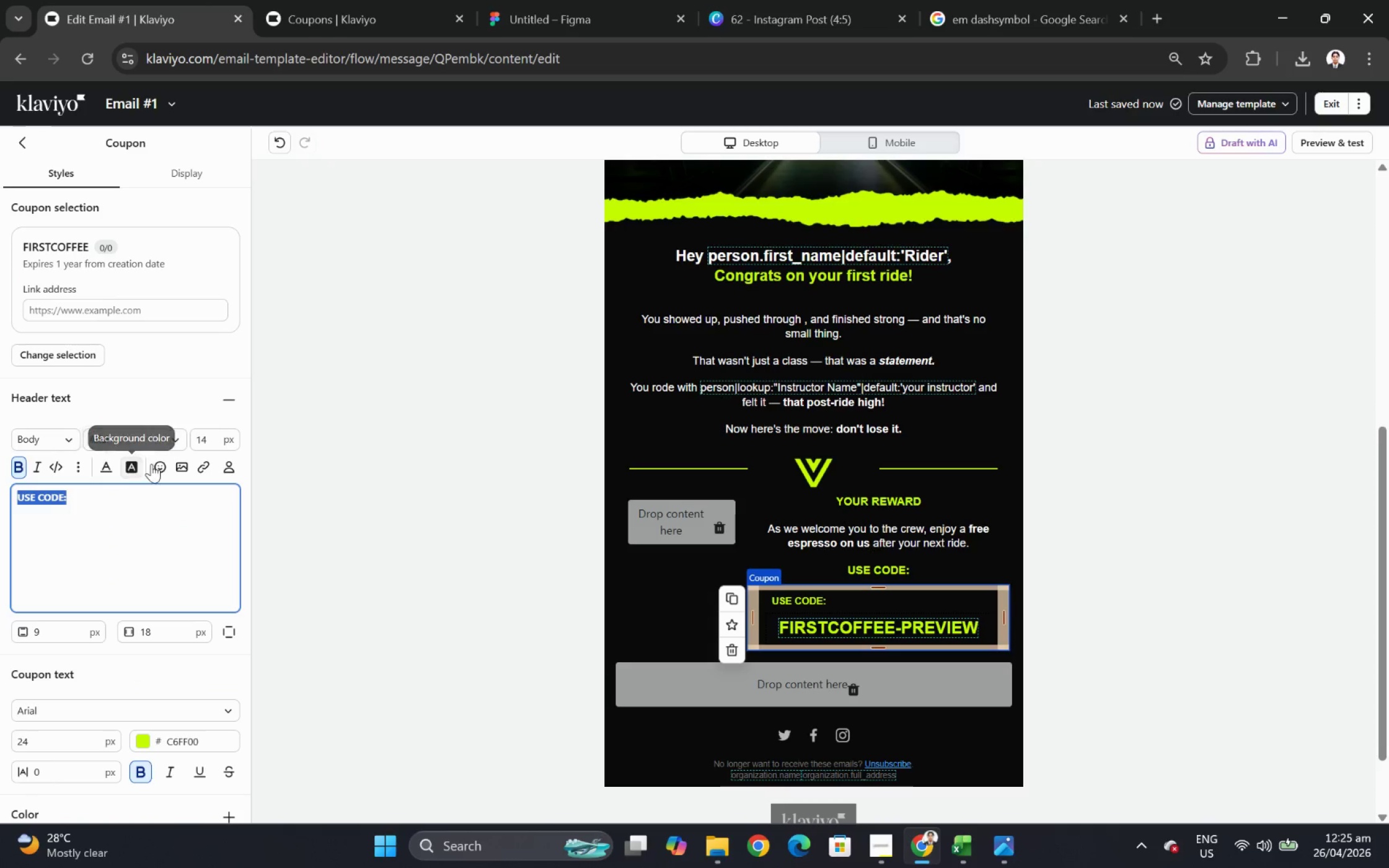 
scroll: coordinate [168, 570], scroll_direction: down, amount: 2.0
 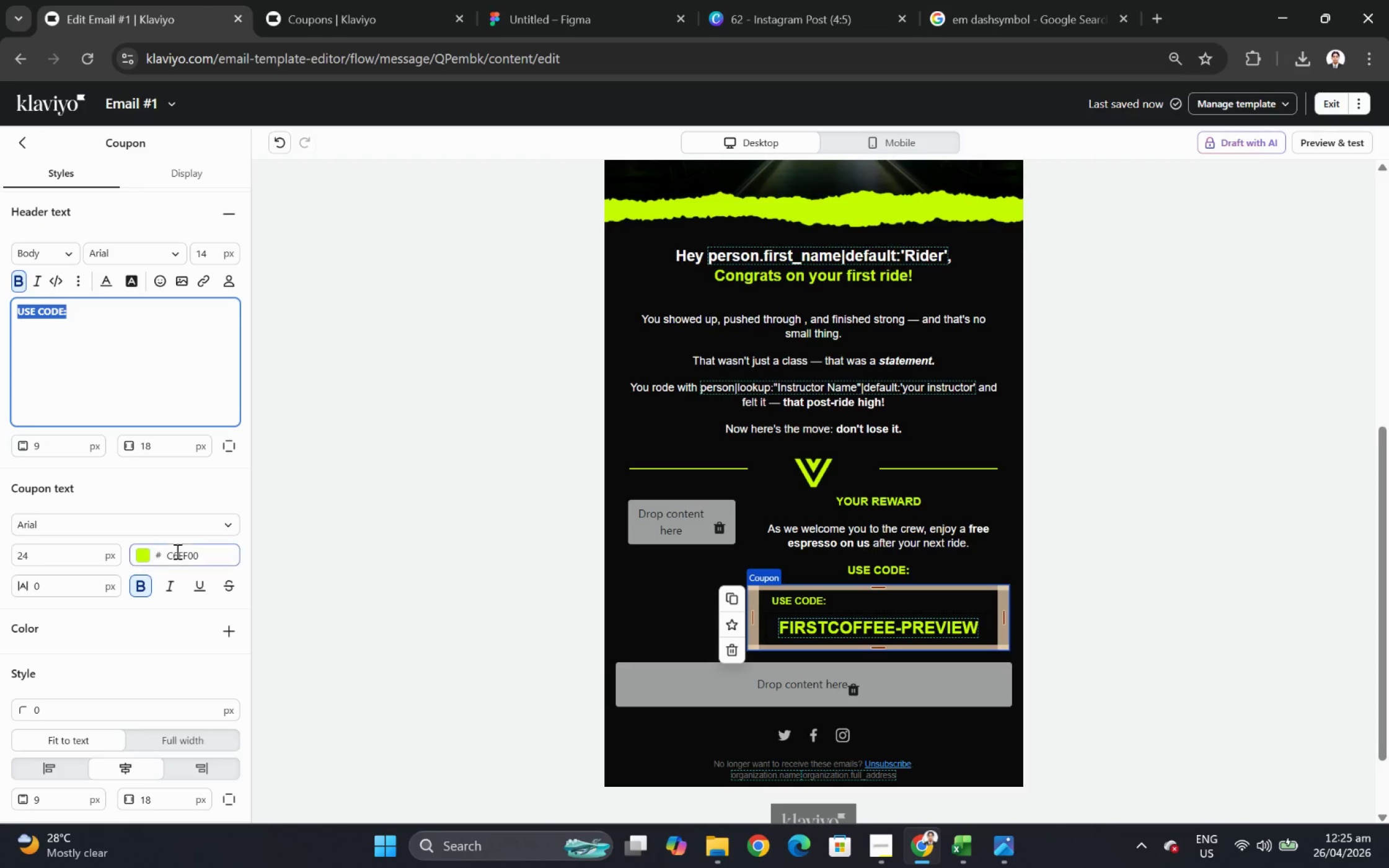 
scroll: coordinate [167, 522], scroll_direction: up, amount: 2.0
 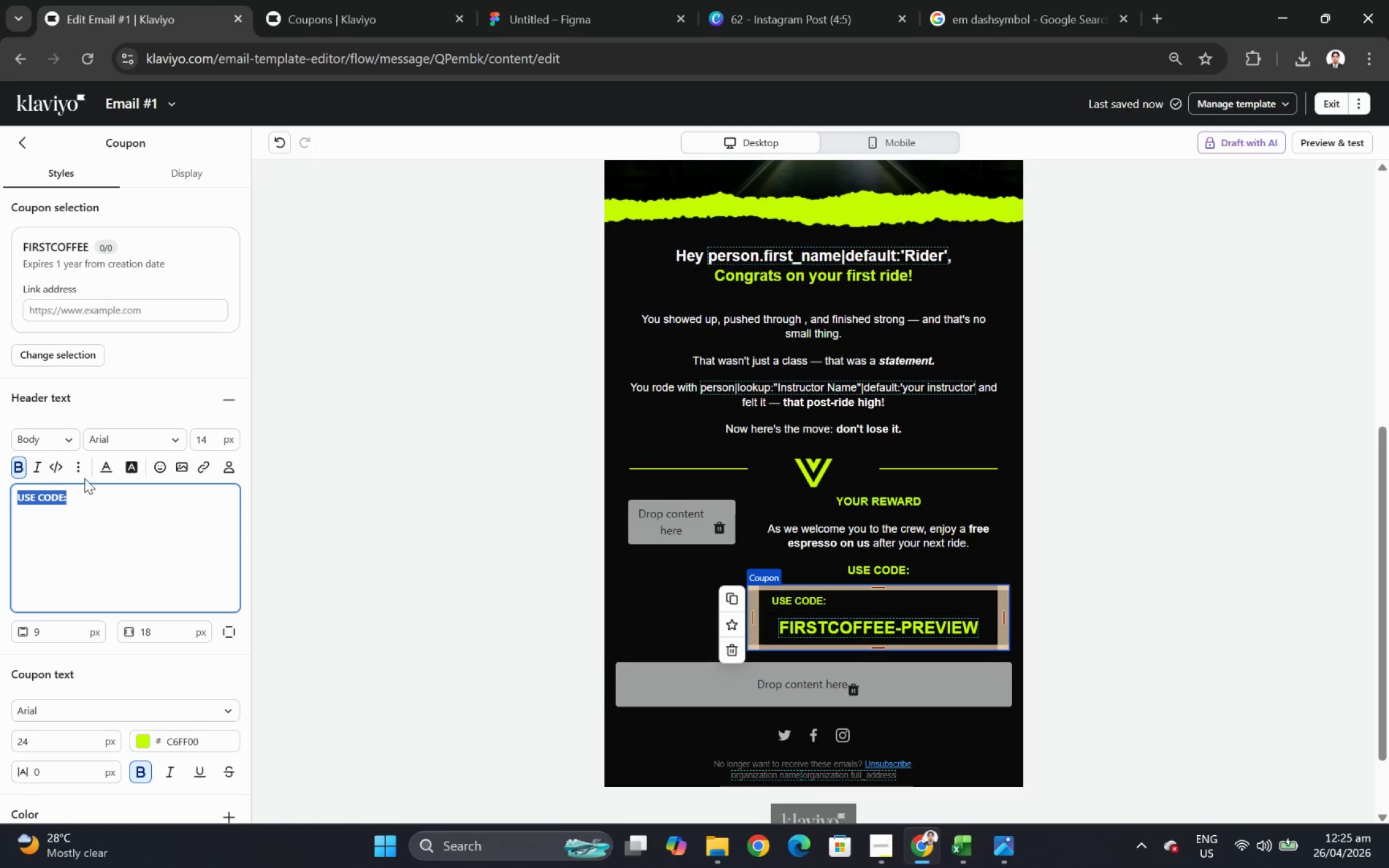 
left_click([79, 470])
 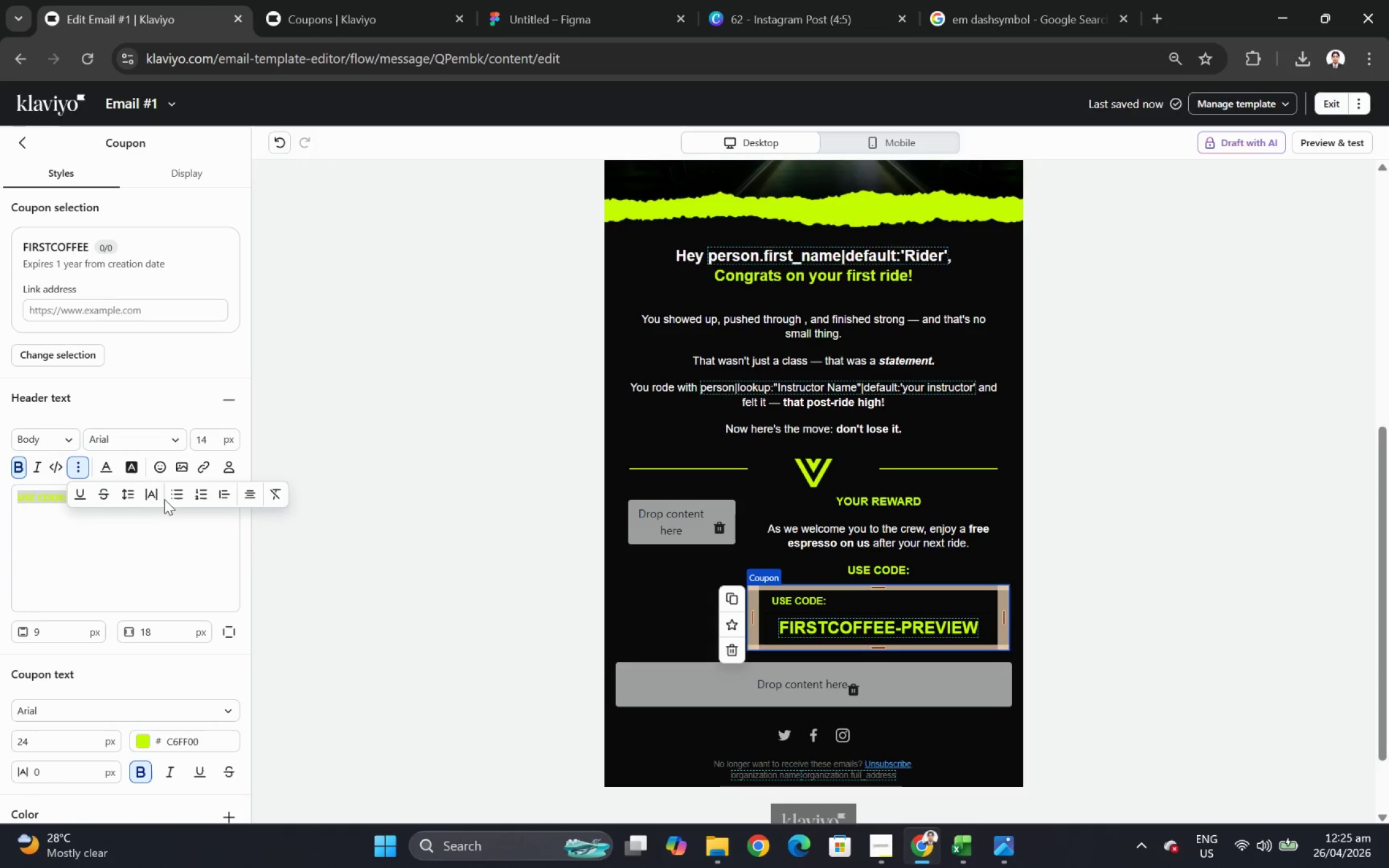 
left_click([252, 491])
 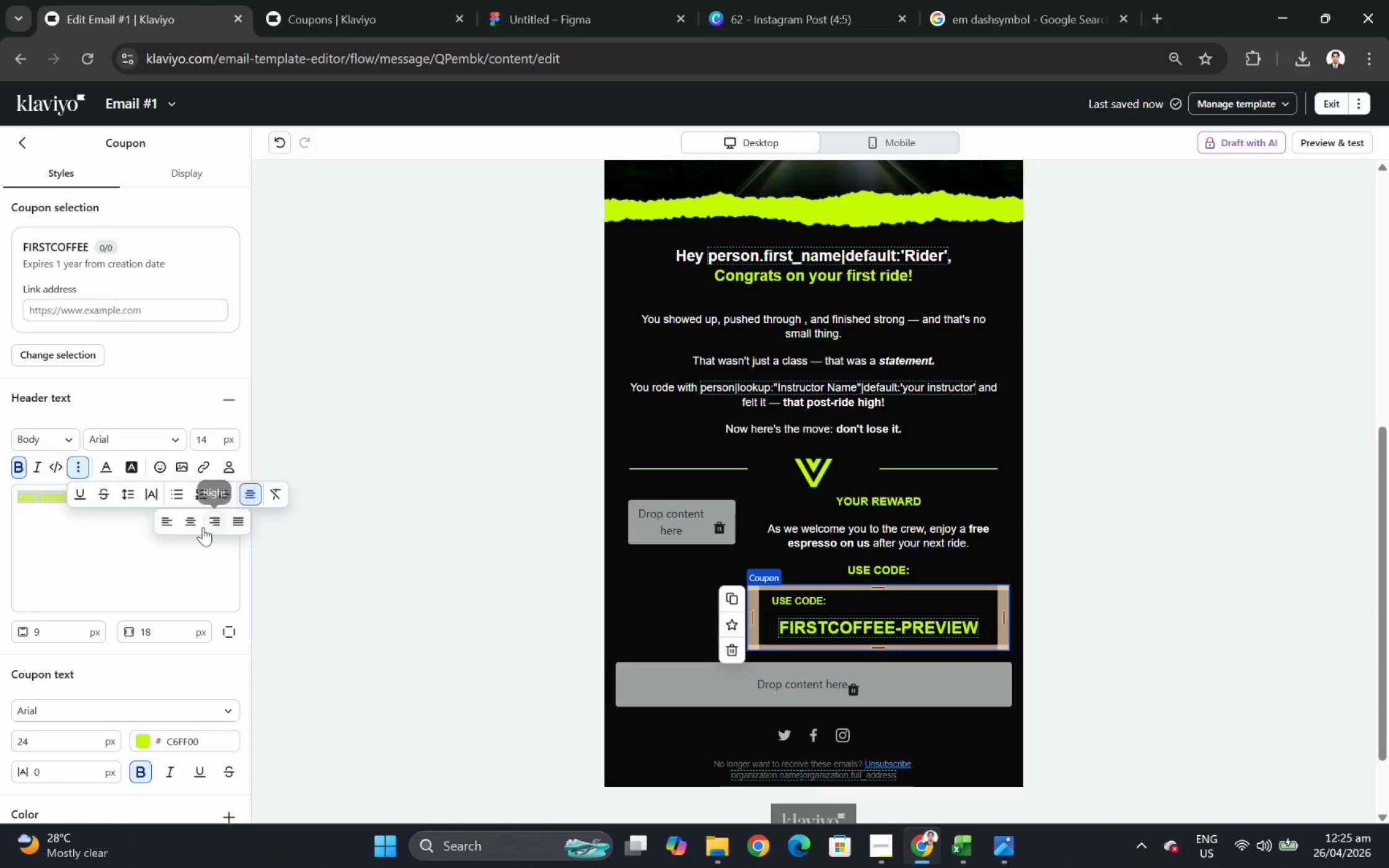 
left_click([192, 524])
 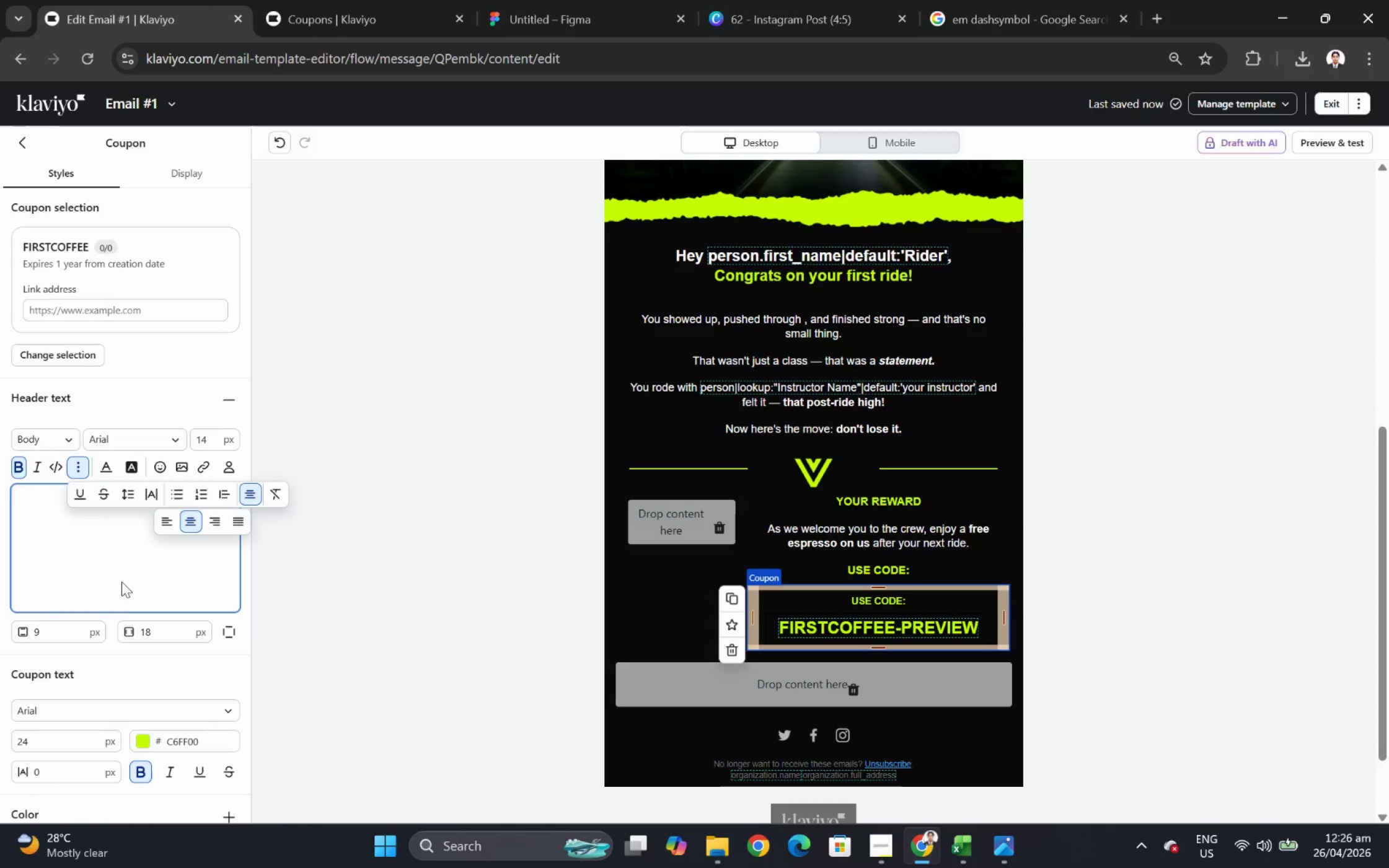 
left_click([76, 555])
 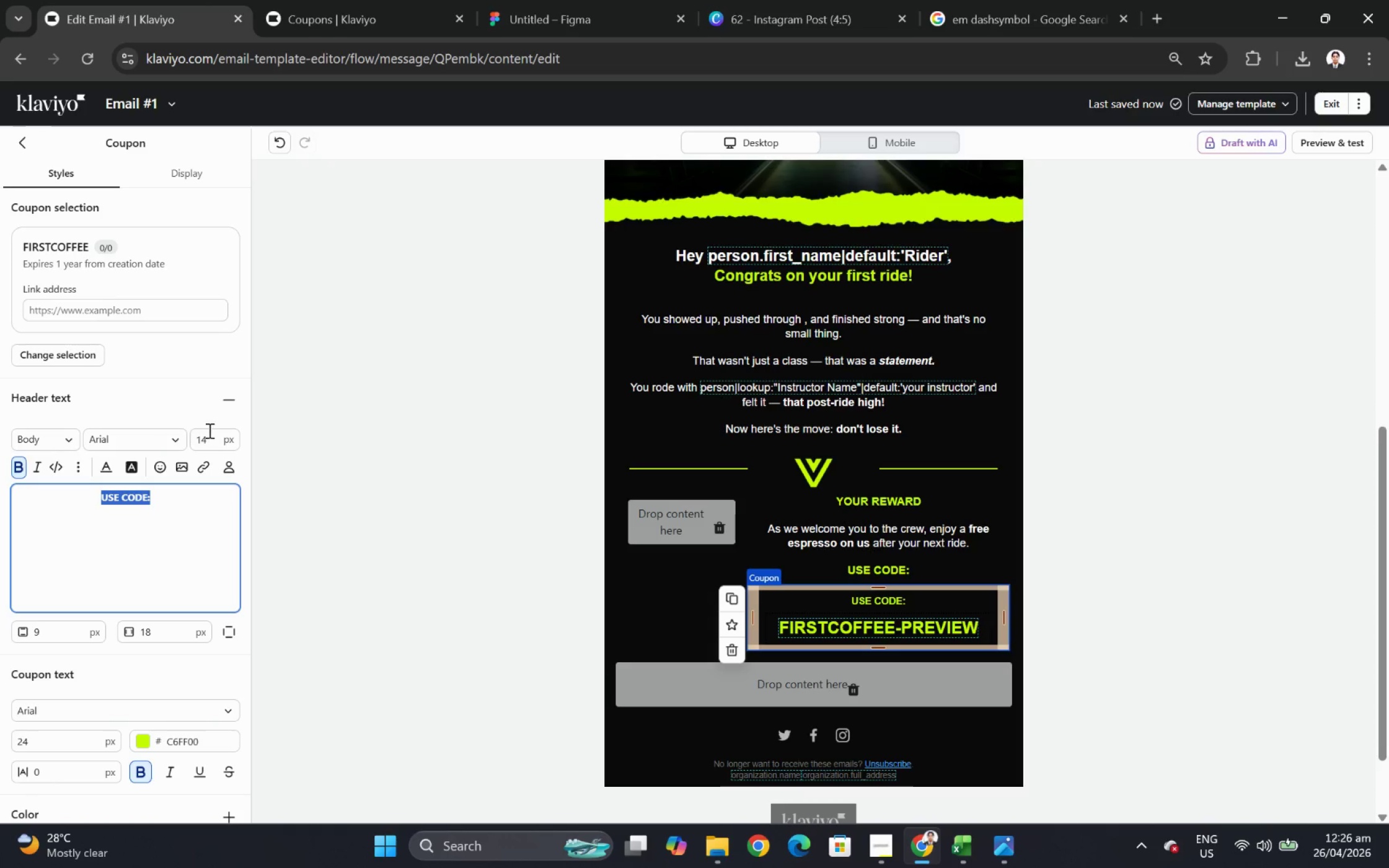 
double_click([208, 439])
 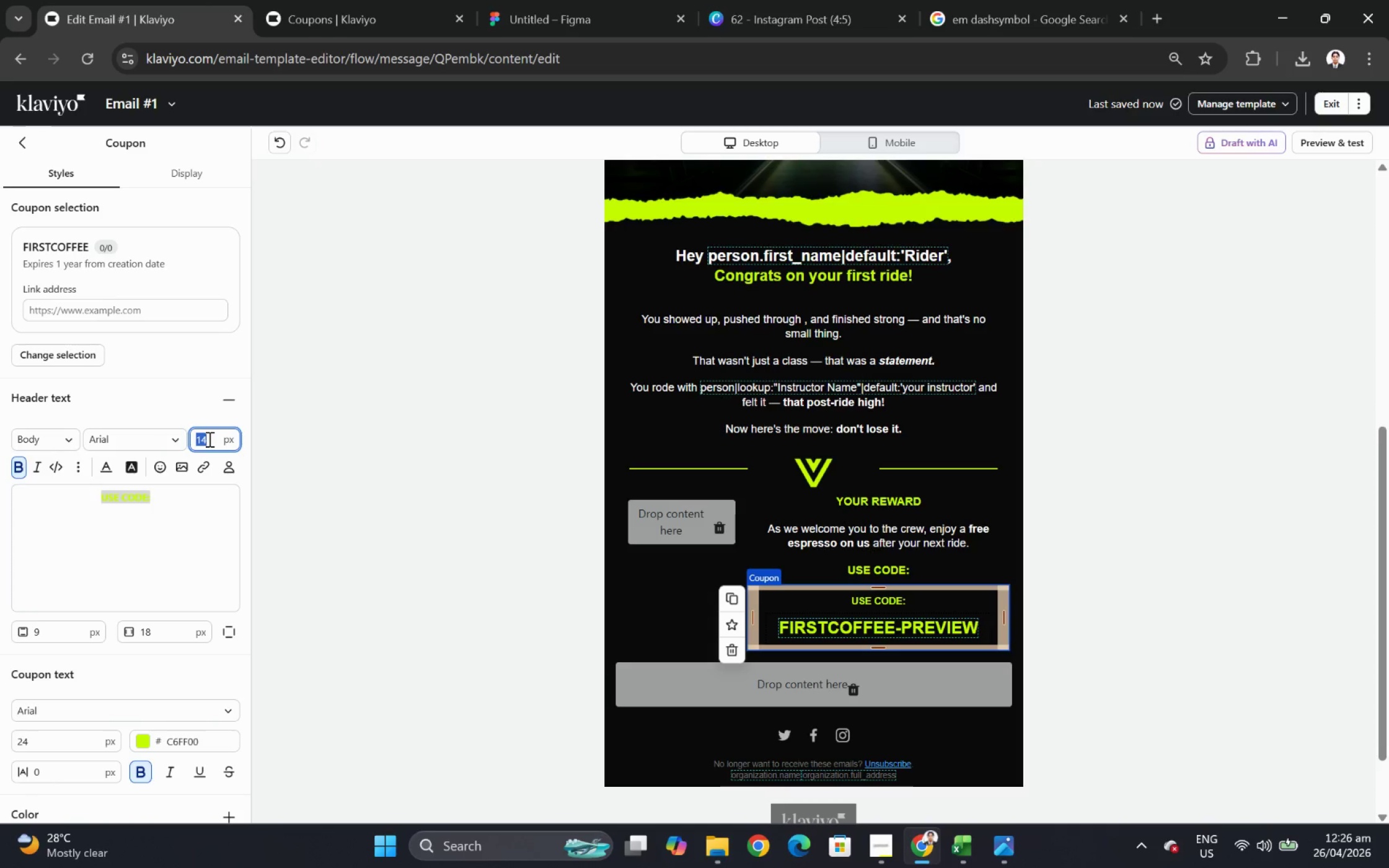 
key(Numpad1)
 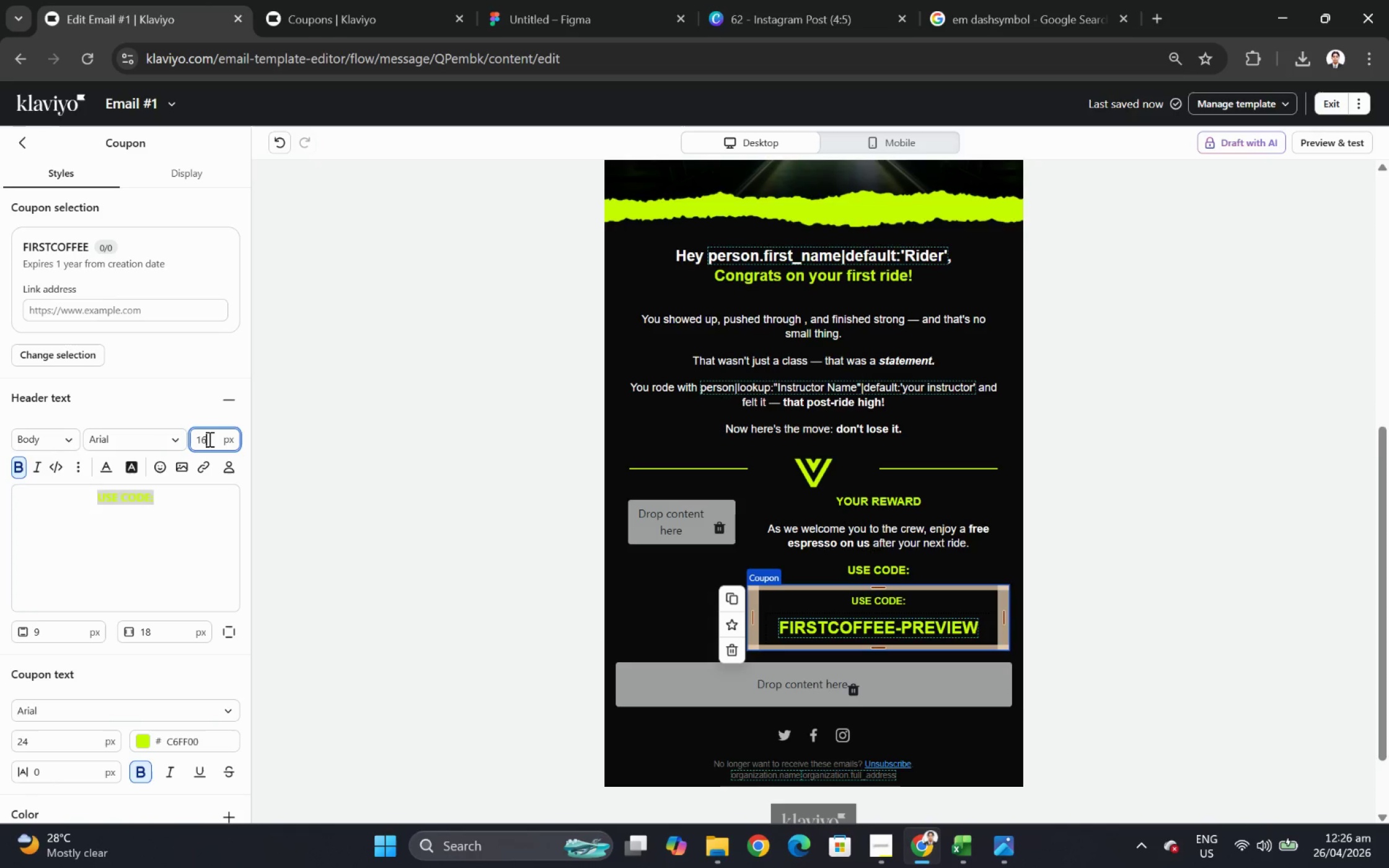 
key(Numpad6)
 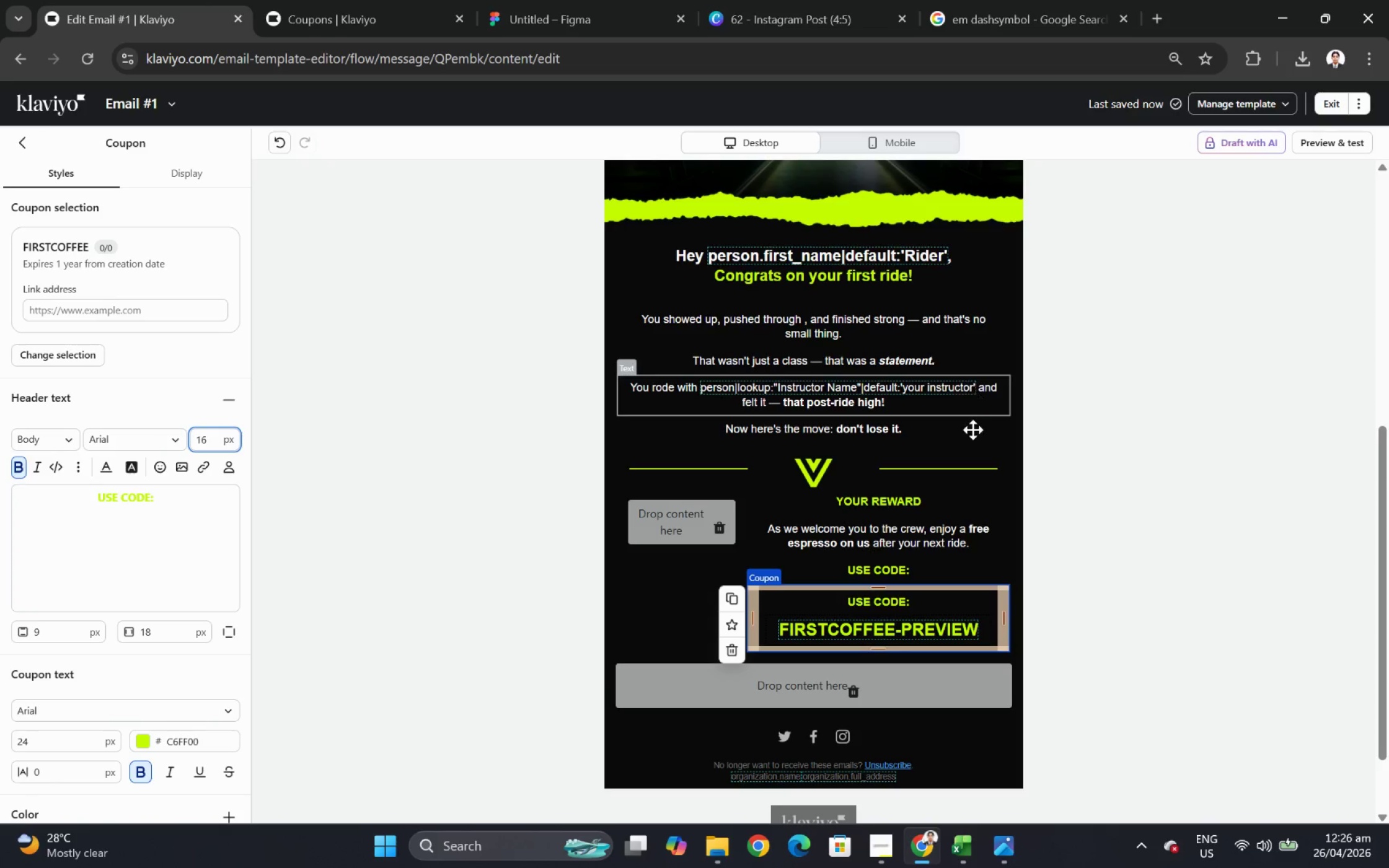 
left_click([922, 573])
 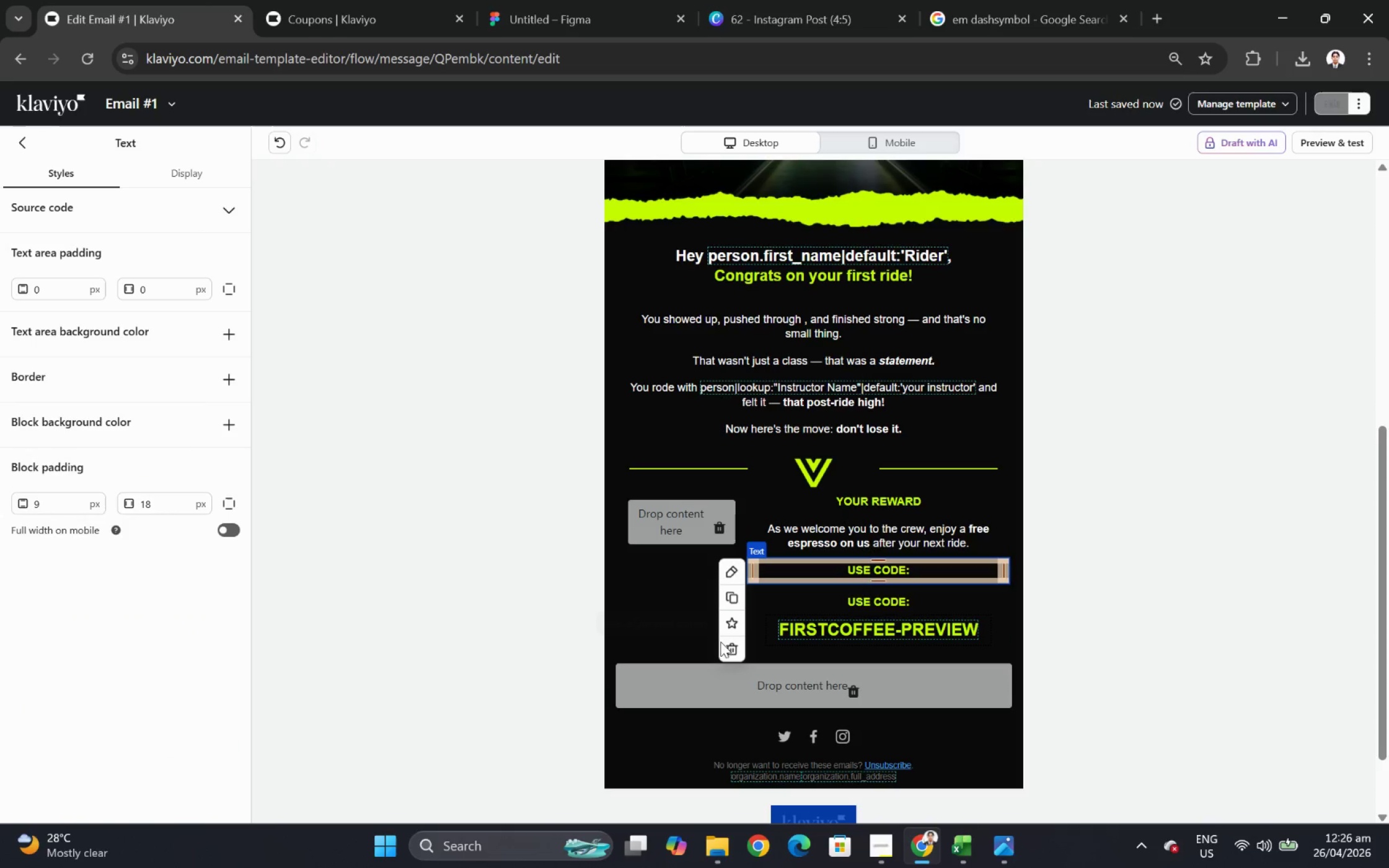 
left_click([729, 652])
 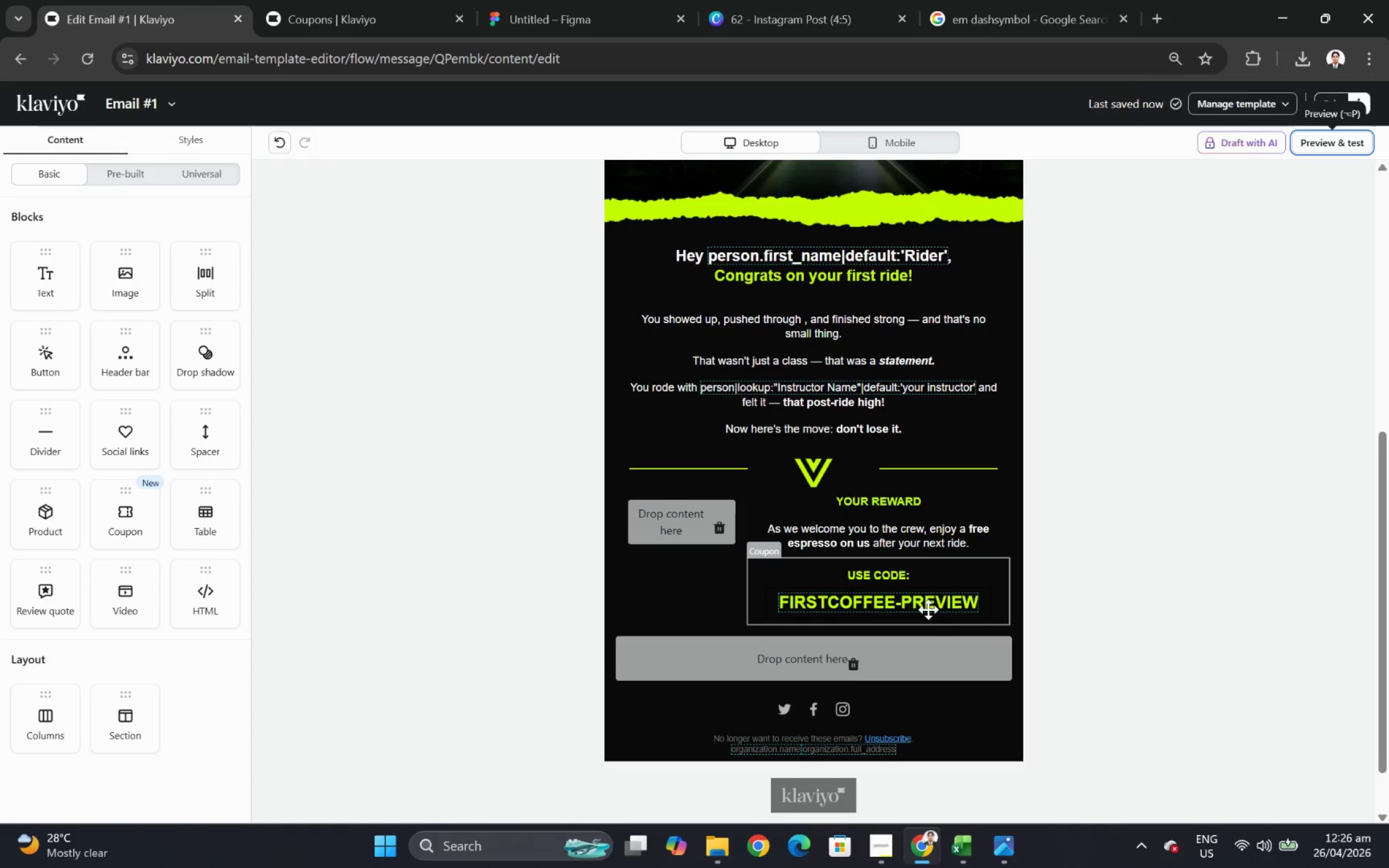 
left_click([919, 587])
 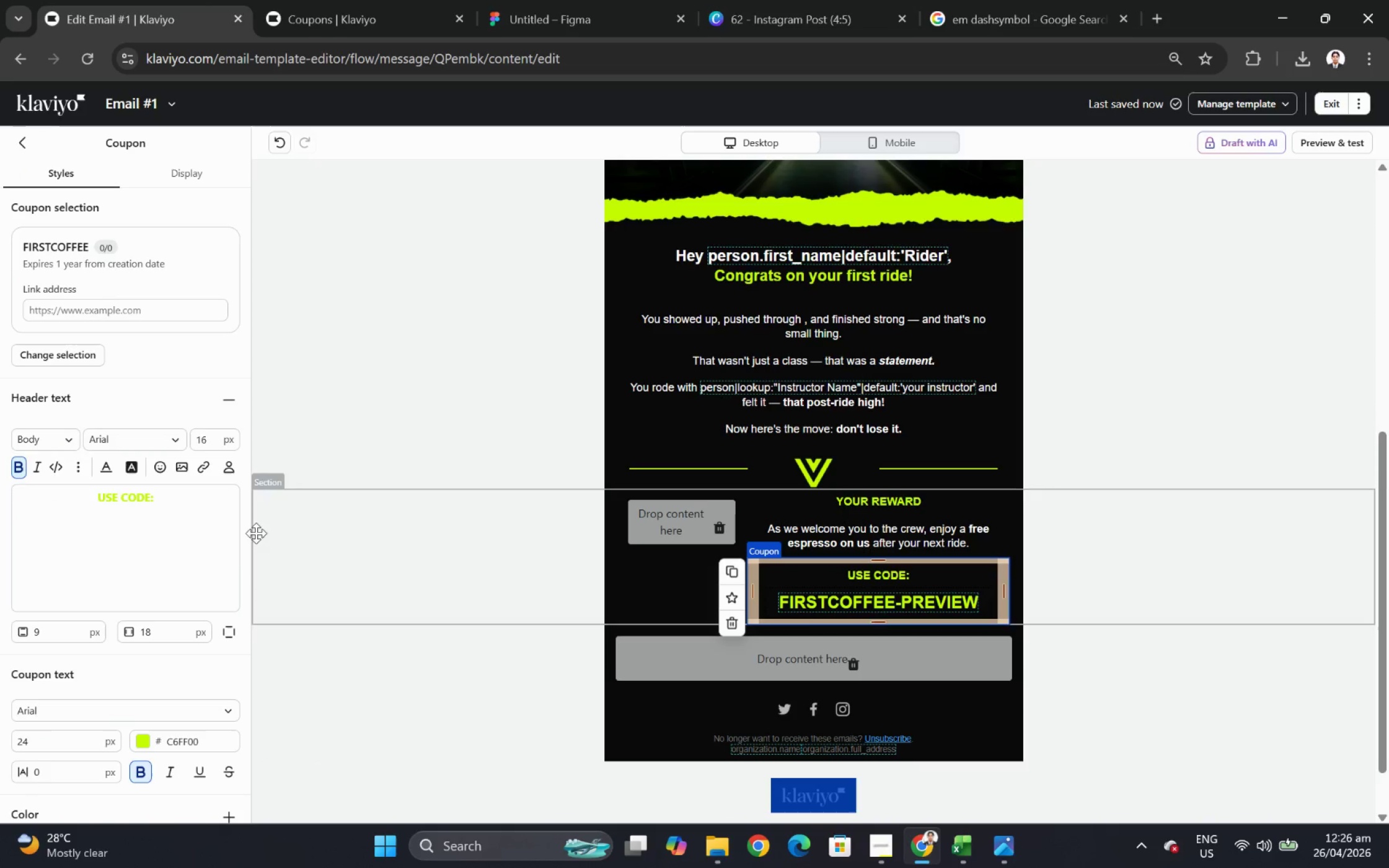 
scroll: coordinate [115, 593], scroll_direction: down, amount: 4.0
 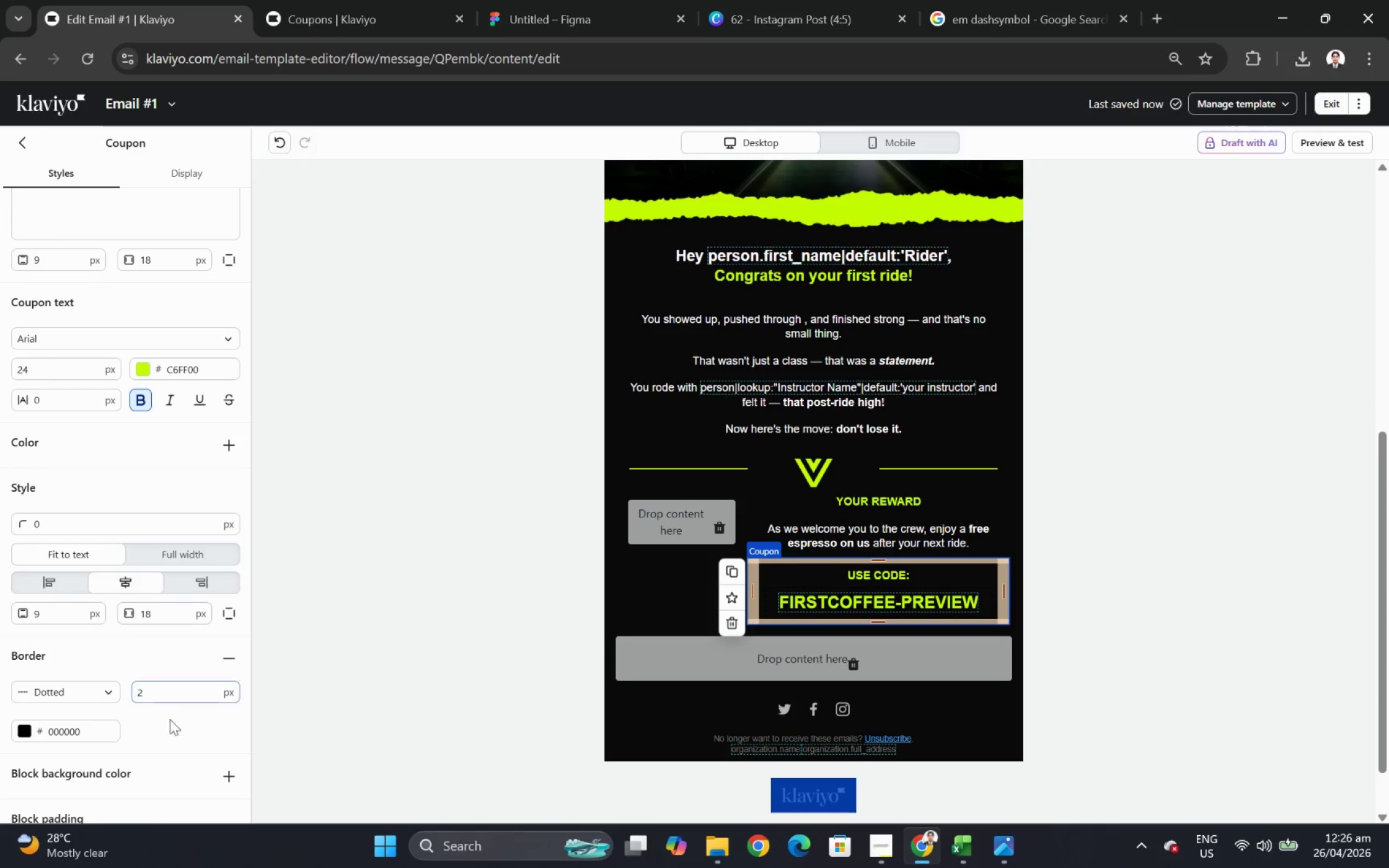 
left_click([20, 734])
 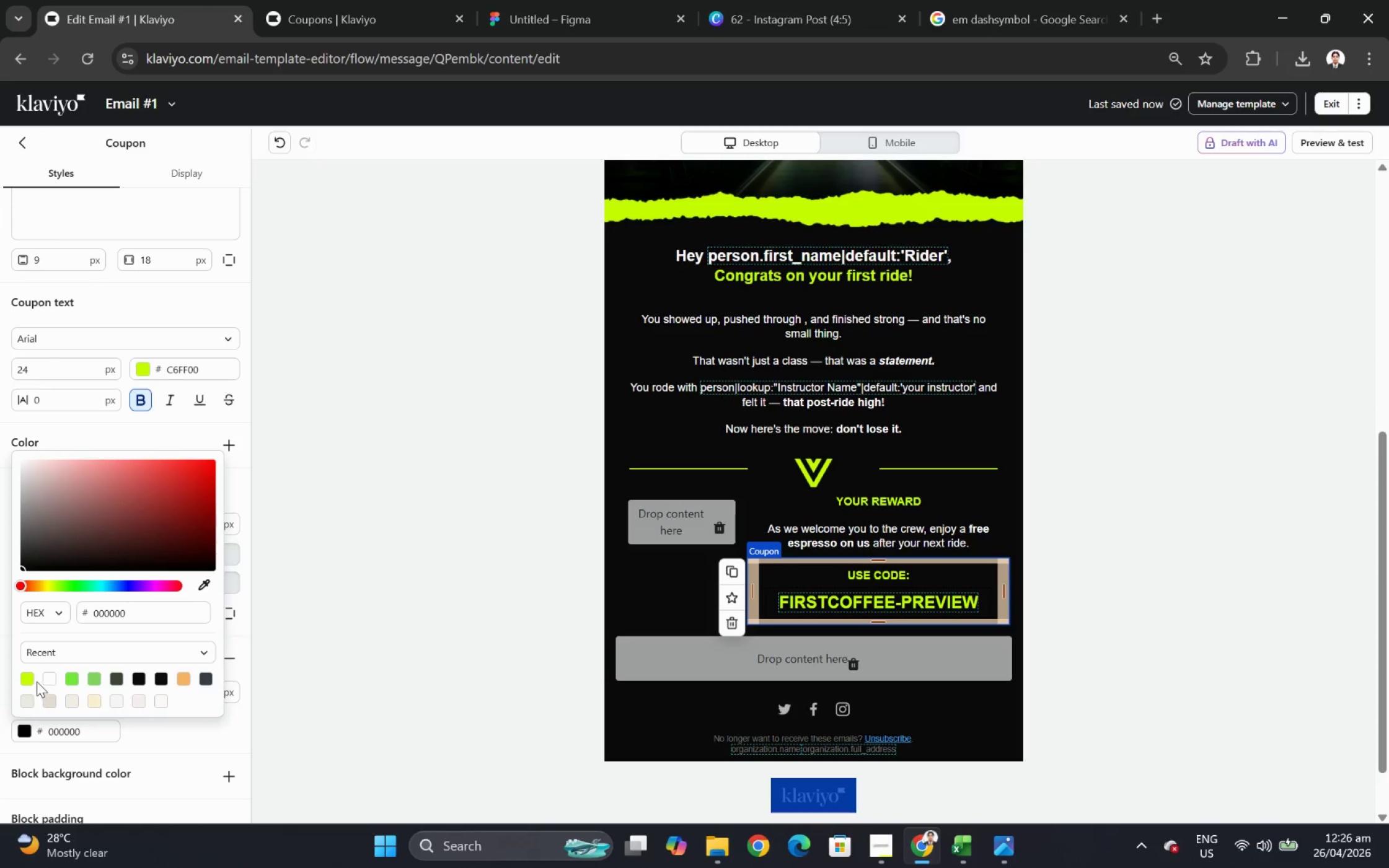 
left_click([29, 679])
 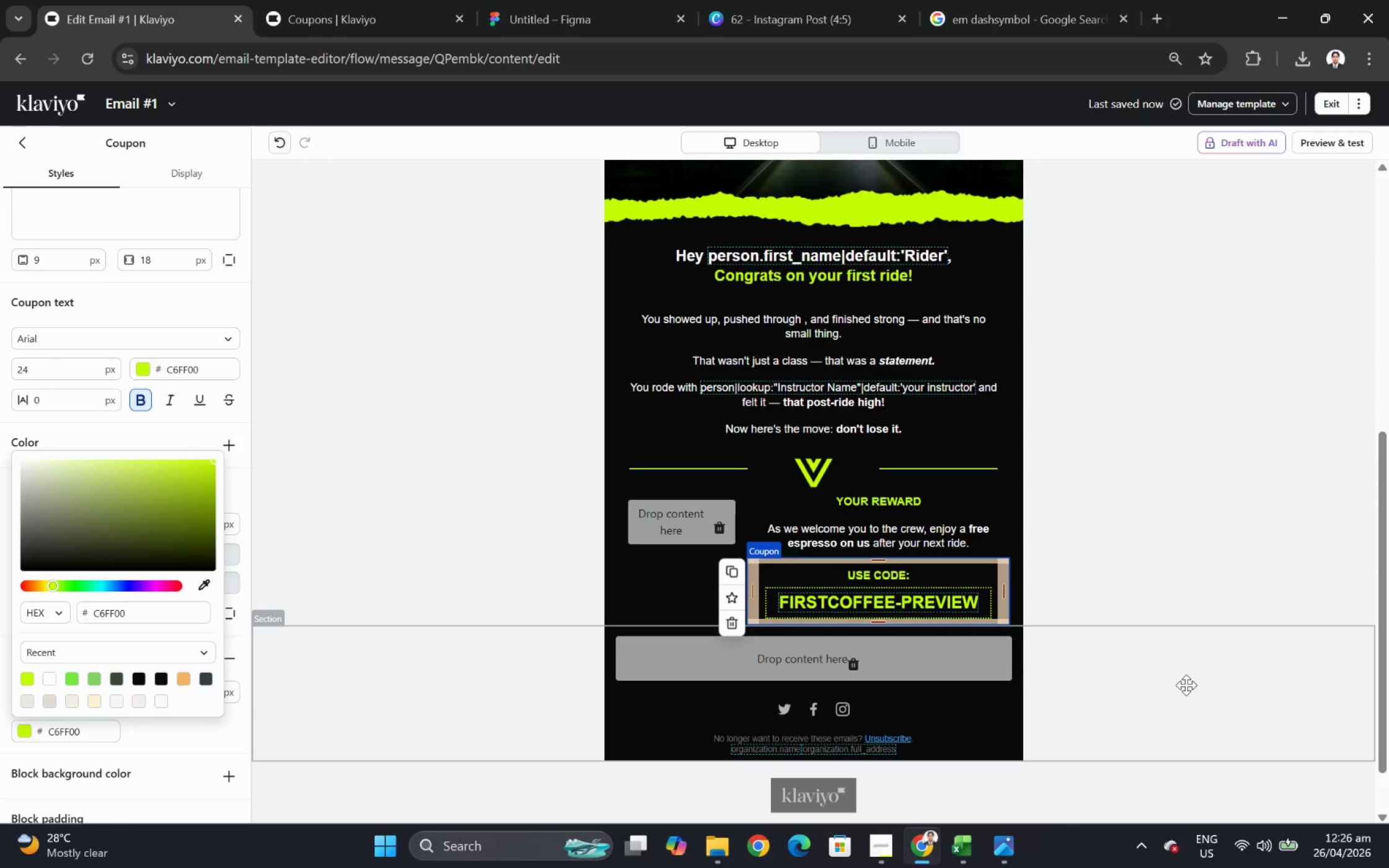 
wait(5.31)
 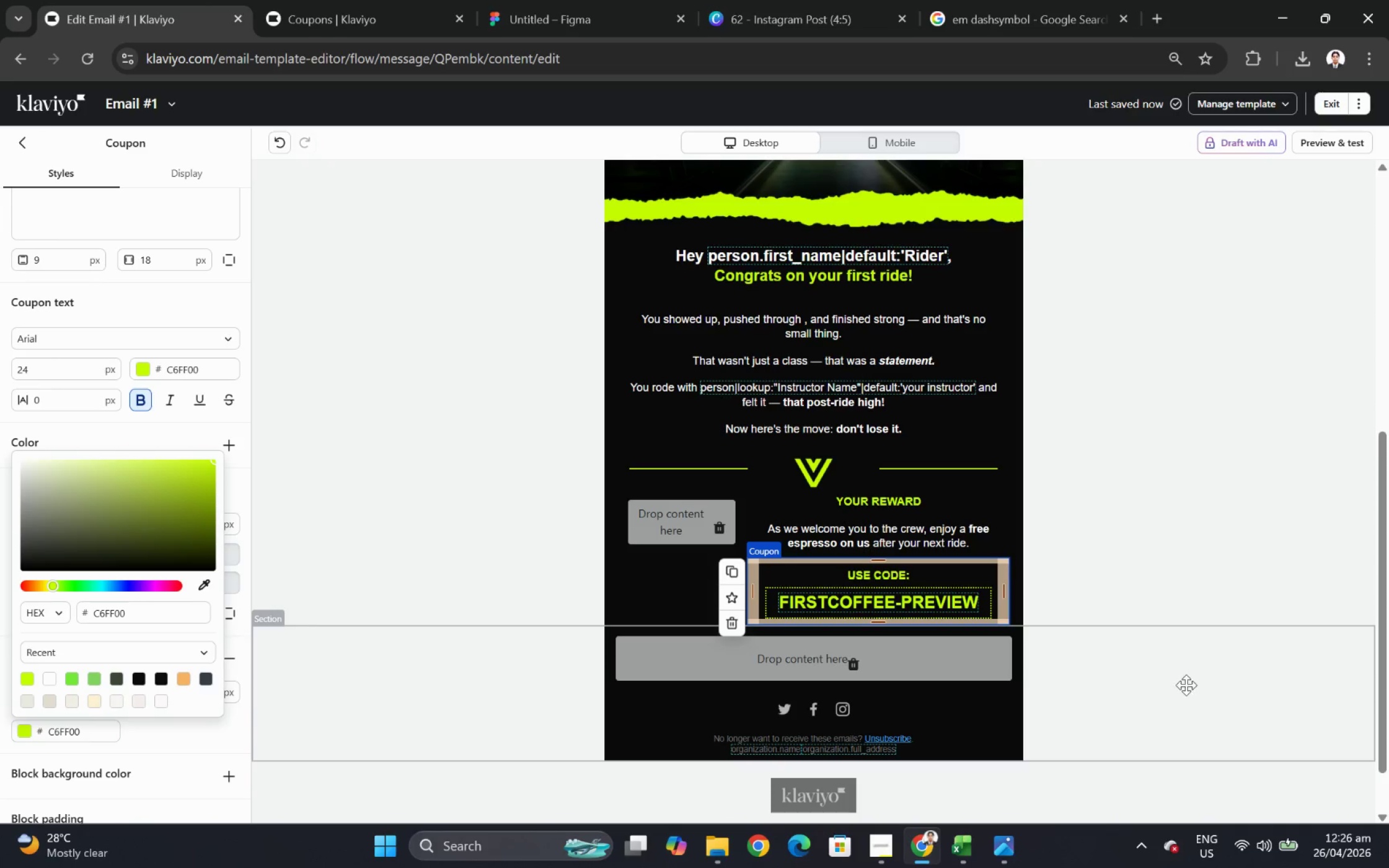 
left_click([224, 735])
 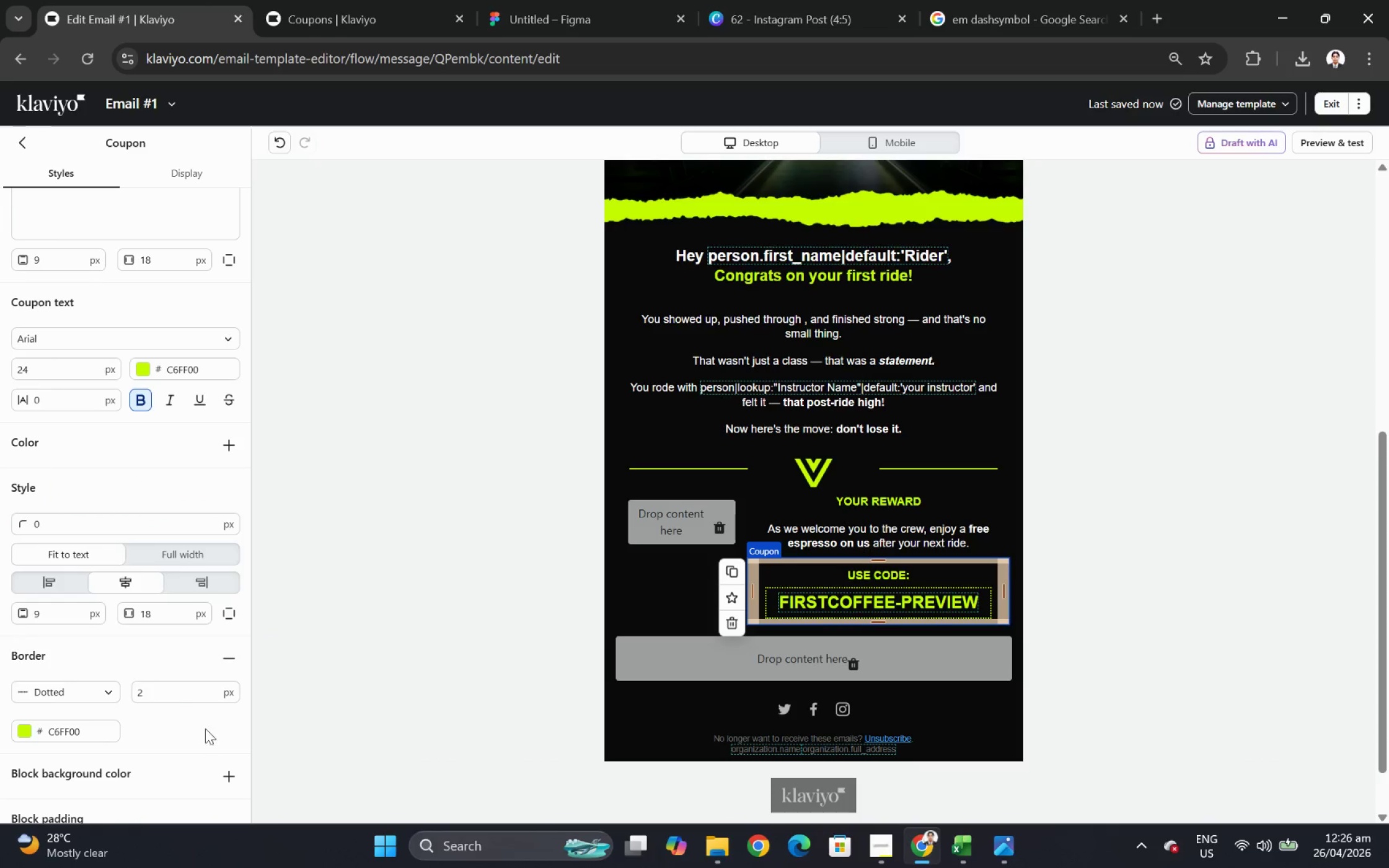 
scroll: coordinate [169, 686], scroll_direction: down, amount: 4.0
 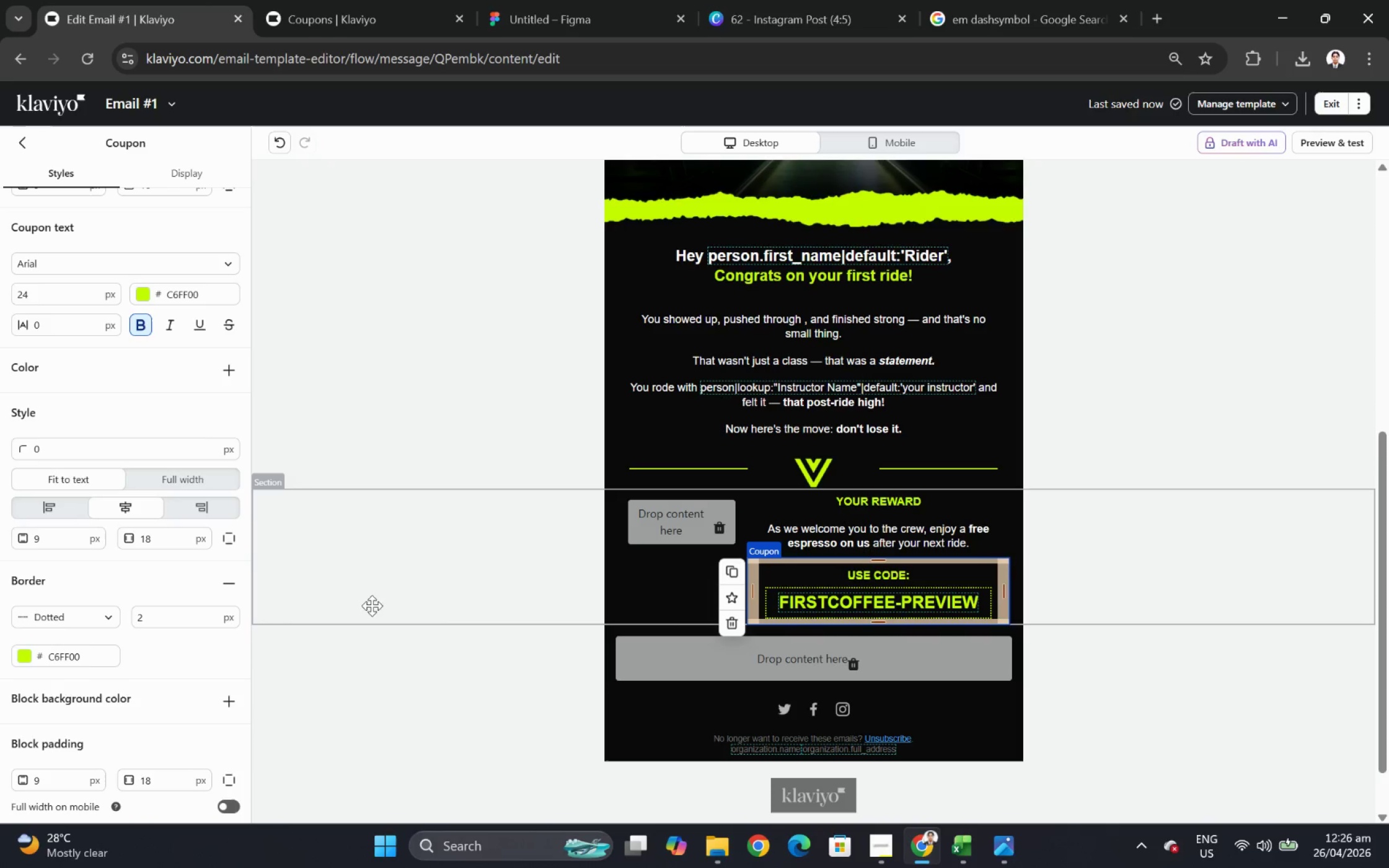 
wait(7.02)
 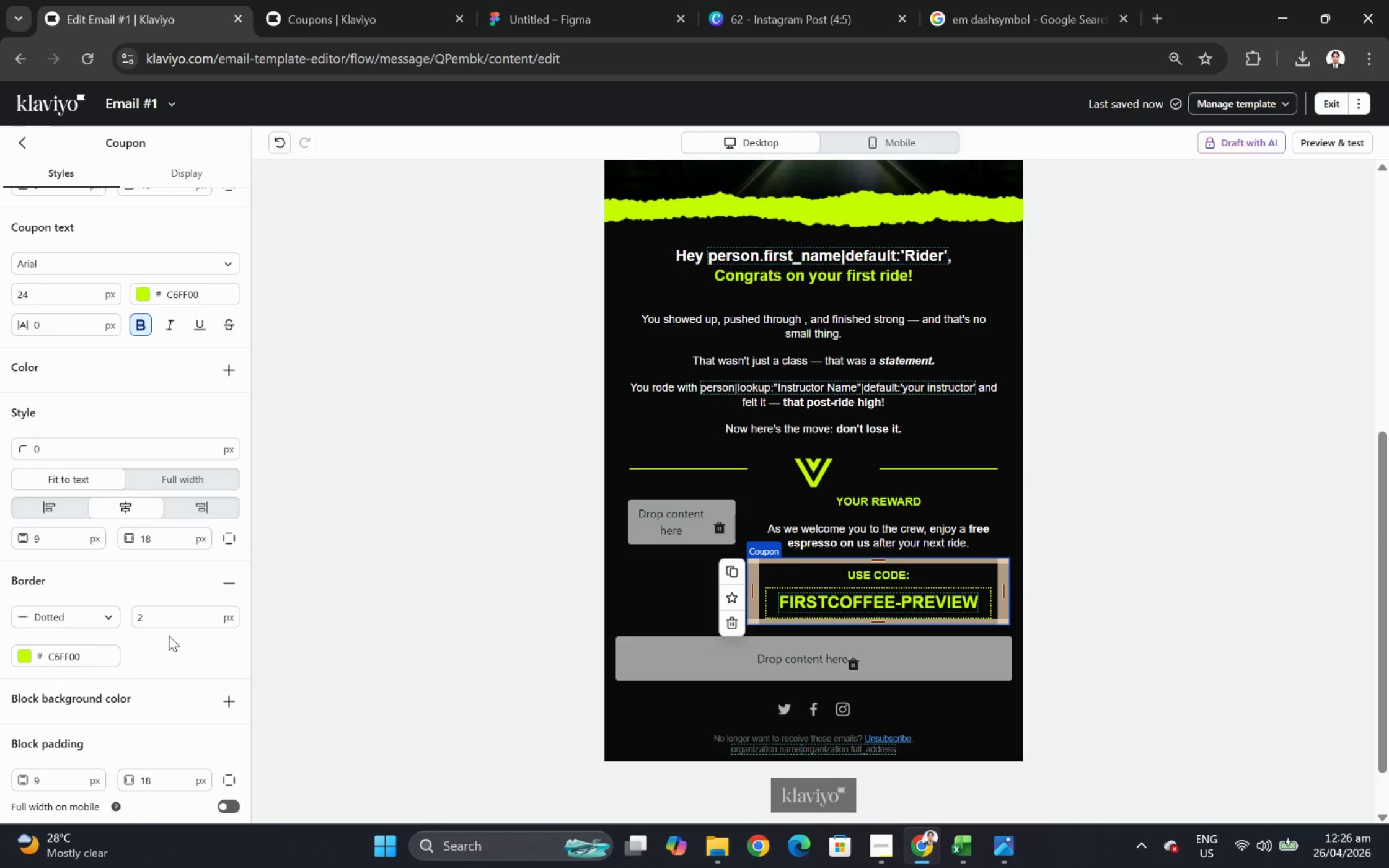 
left_click([181, 486])
 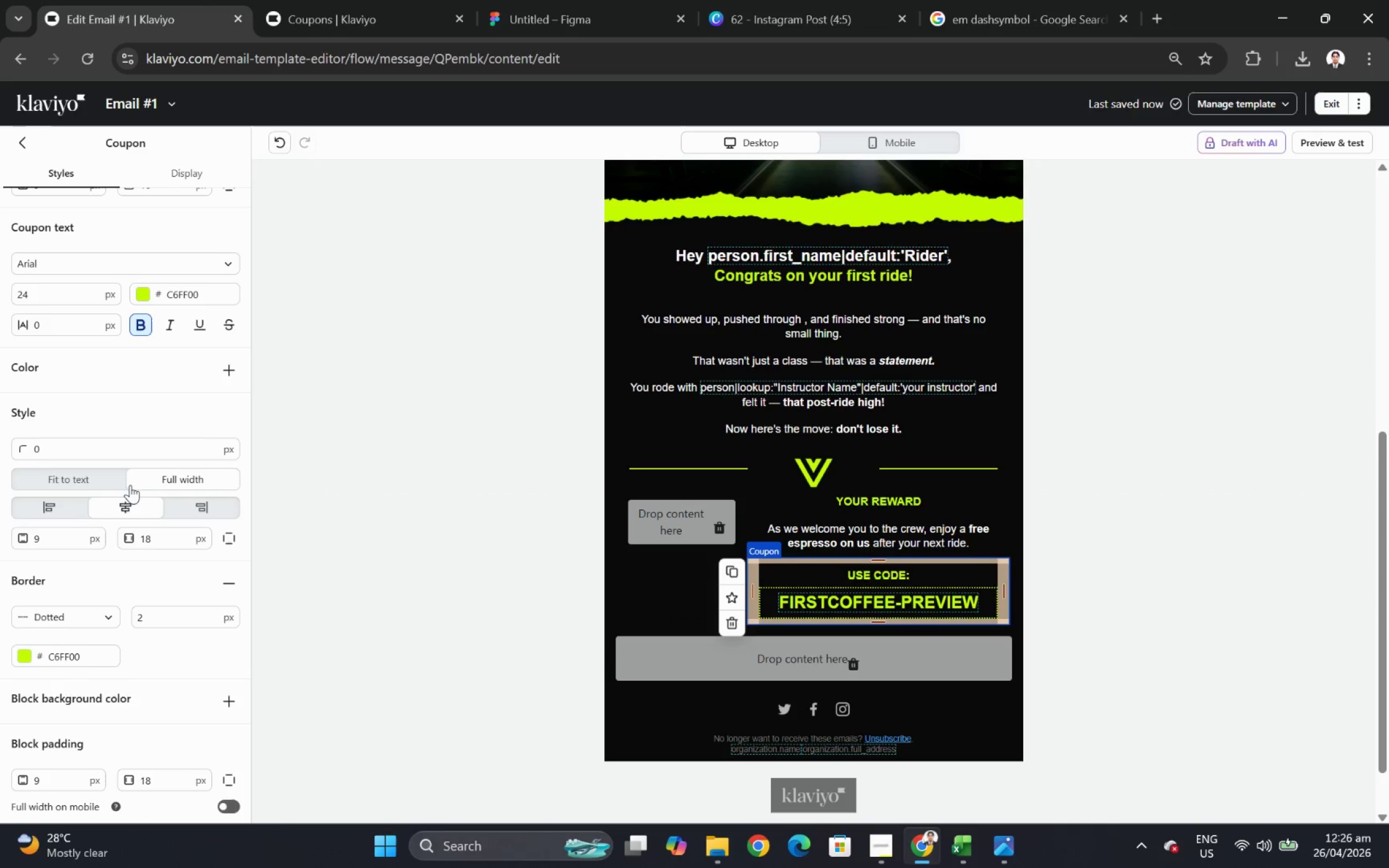 
left_click([102, 475])
 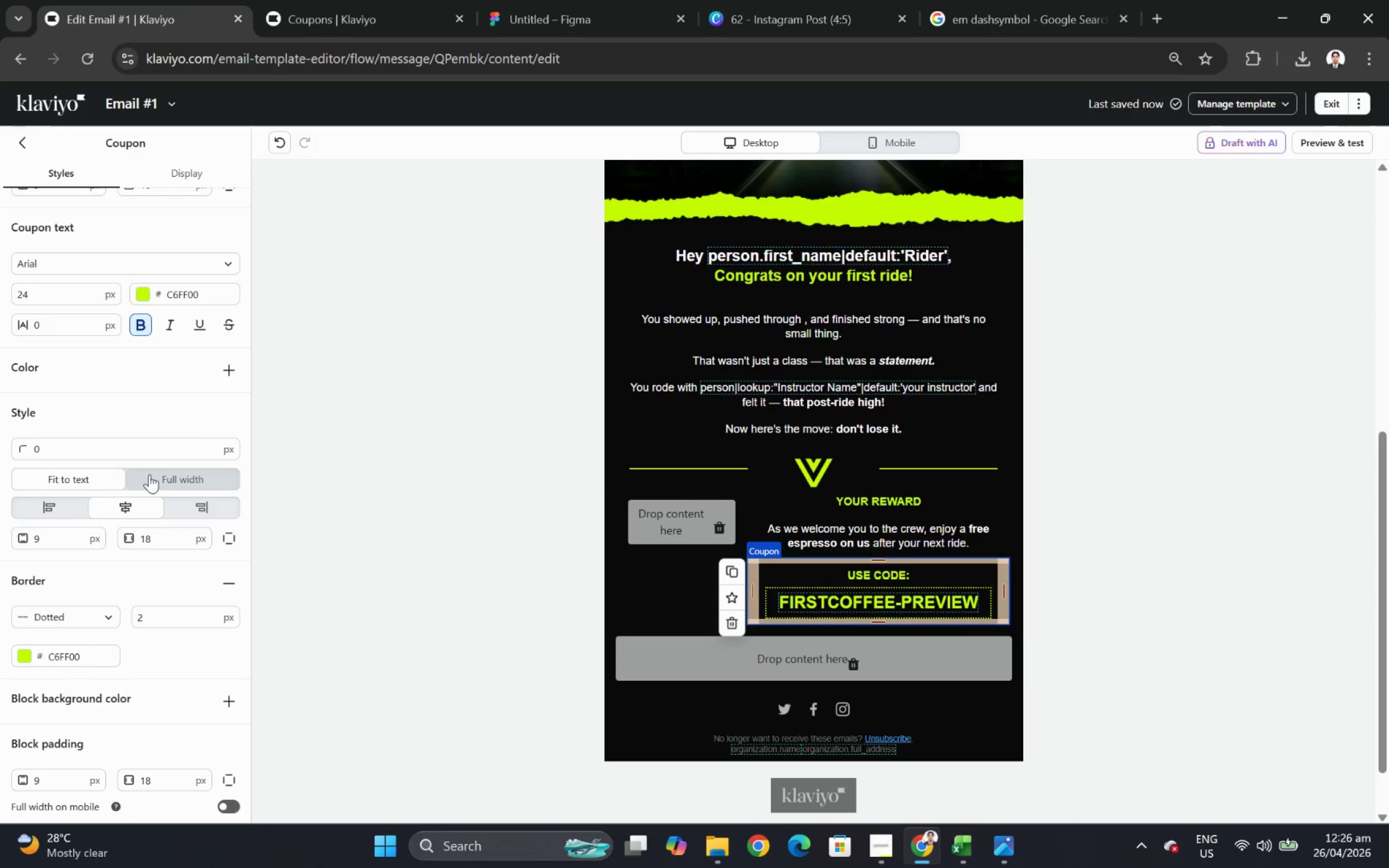 
left_click([149, 474])
 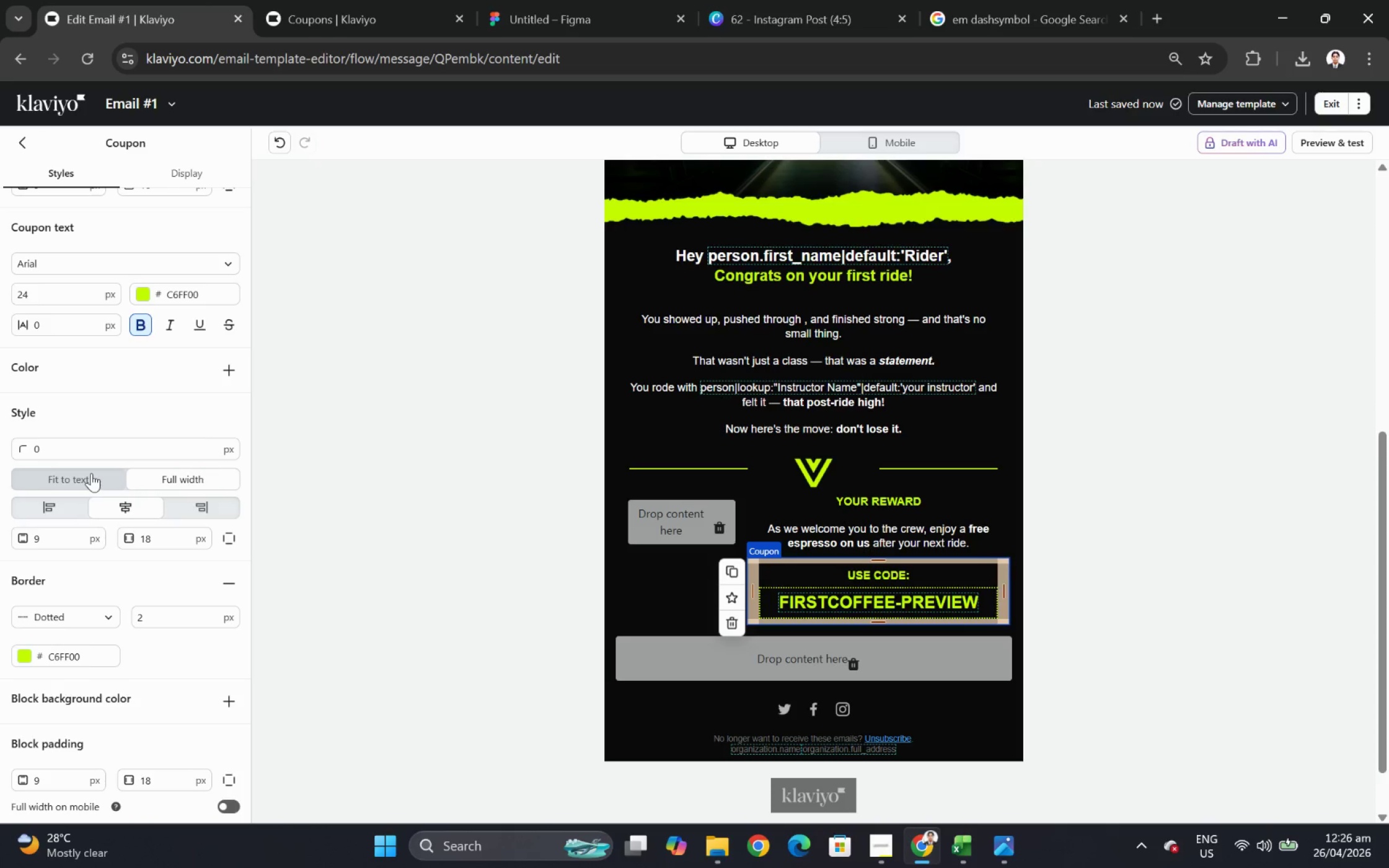 
wait(5.49)
 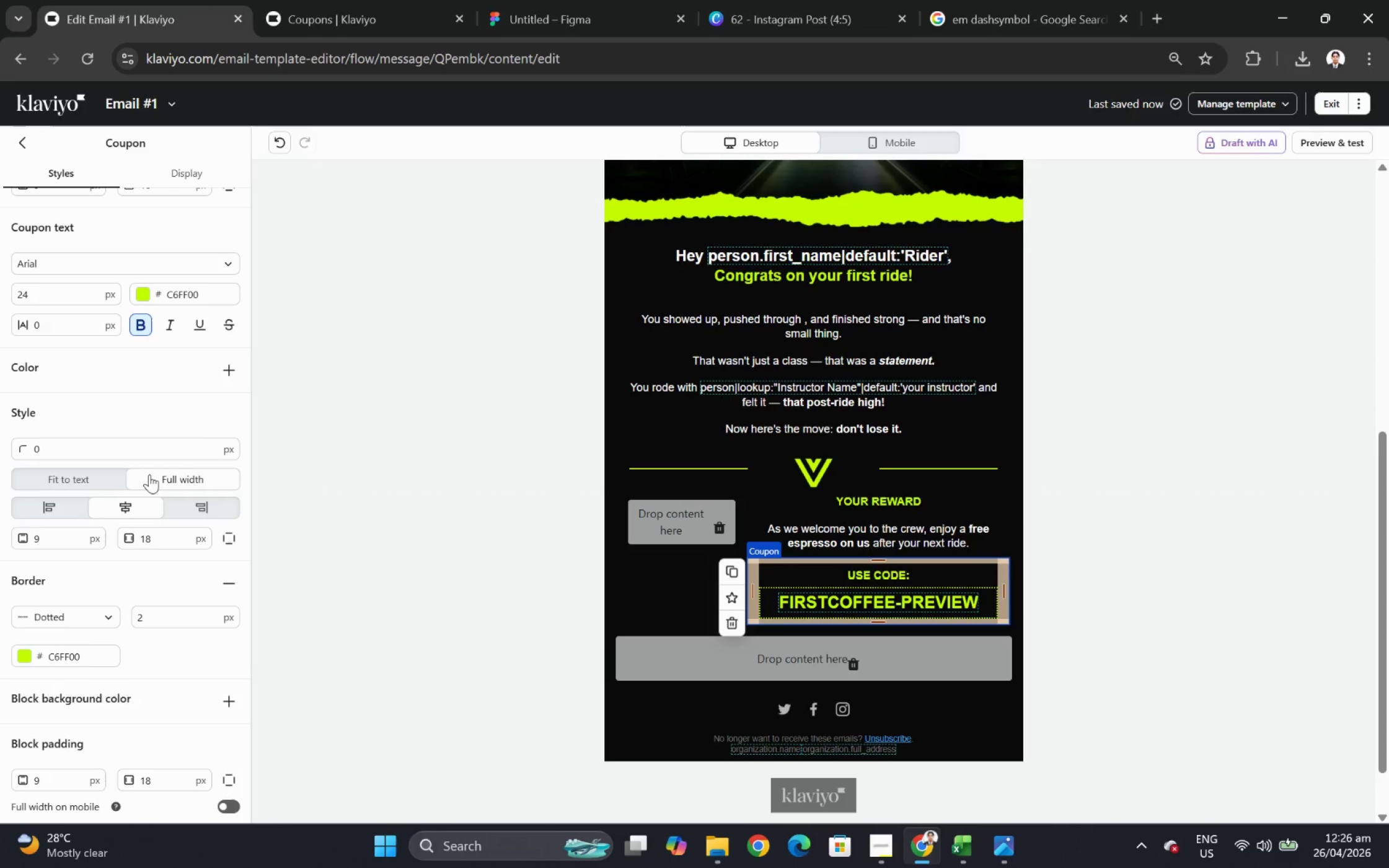 
double_click([96, 452])
 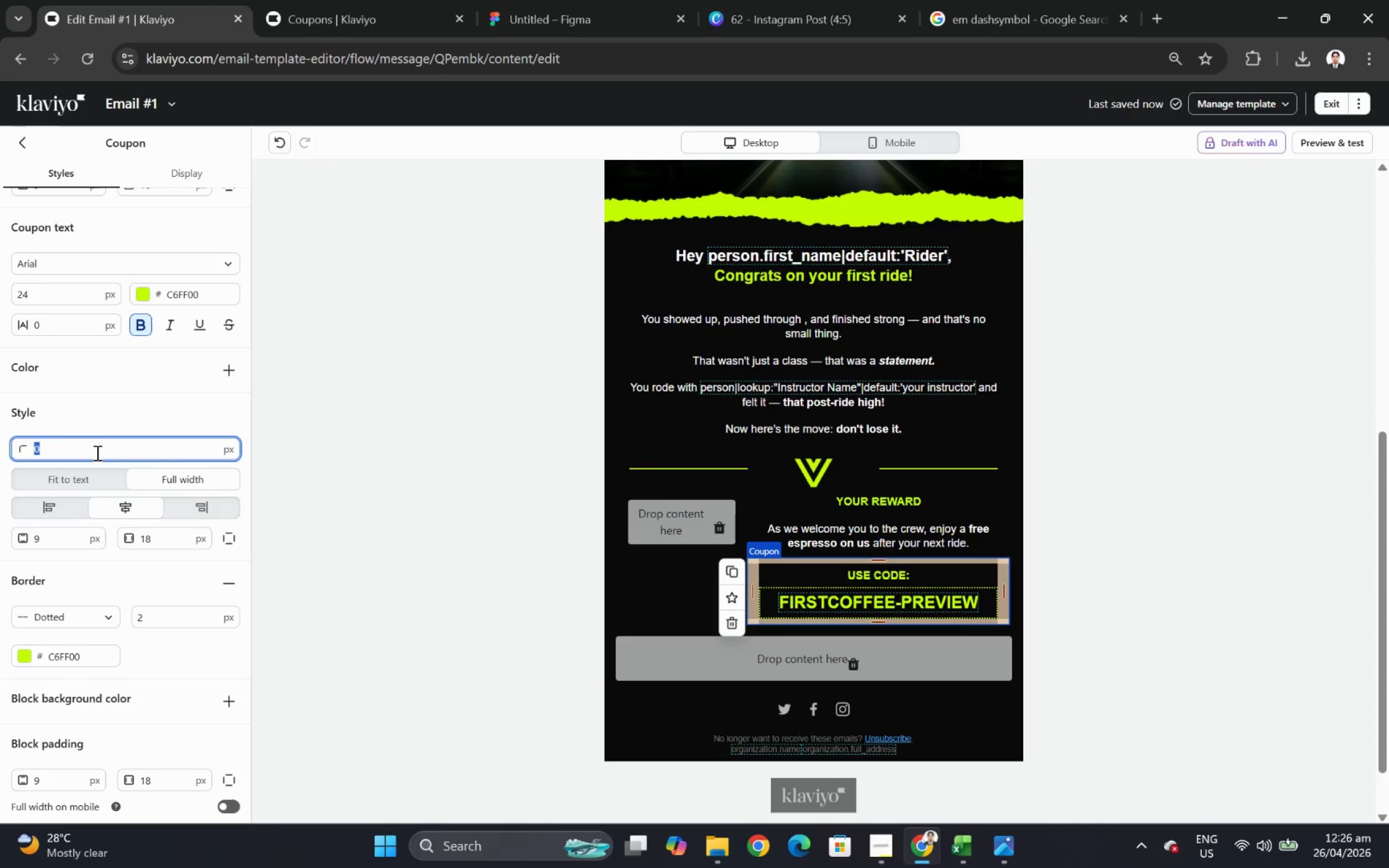 
key(Numpad1)
 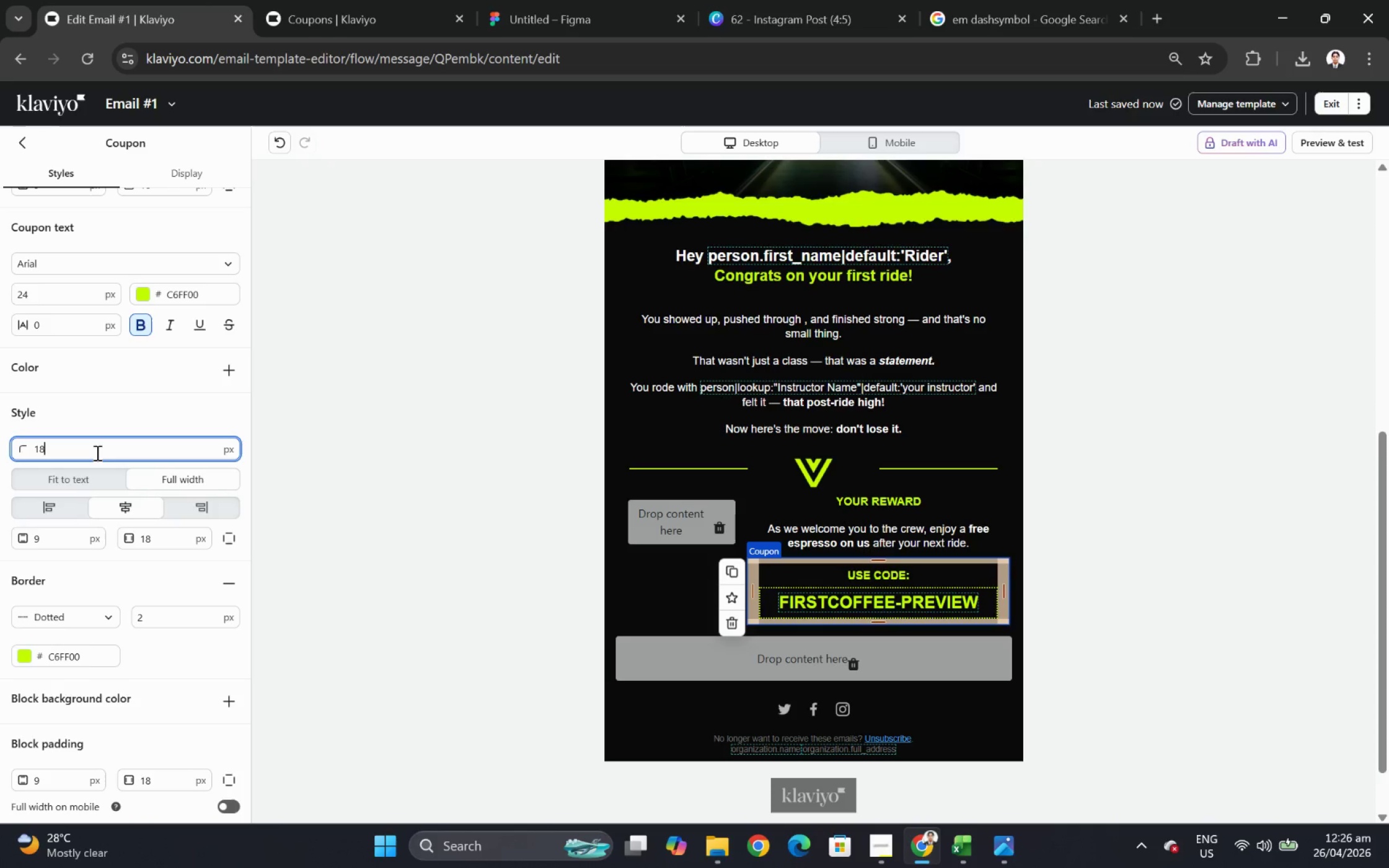 
key(Numpad8)
 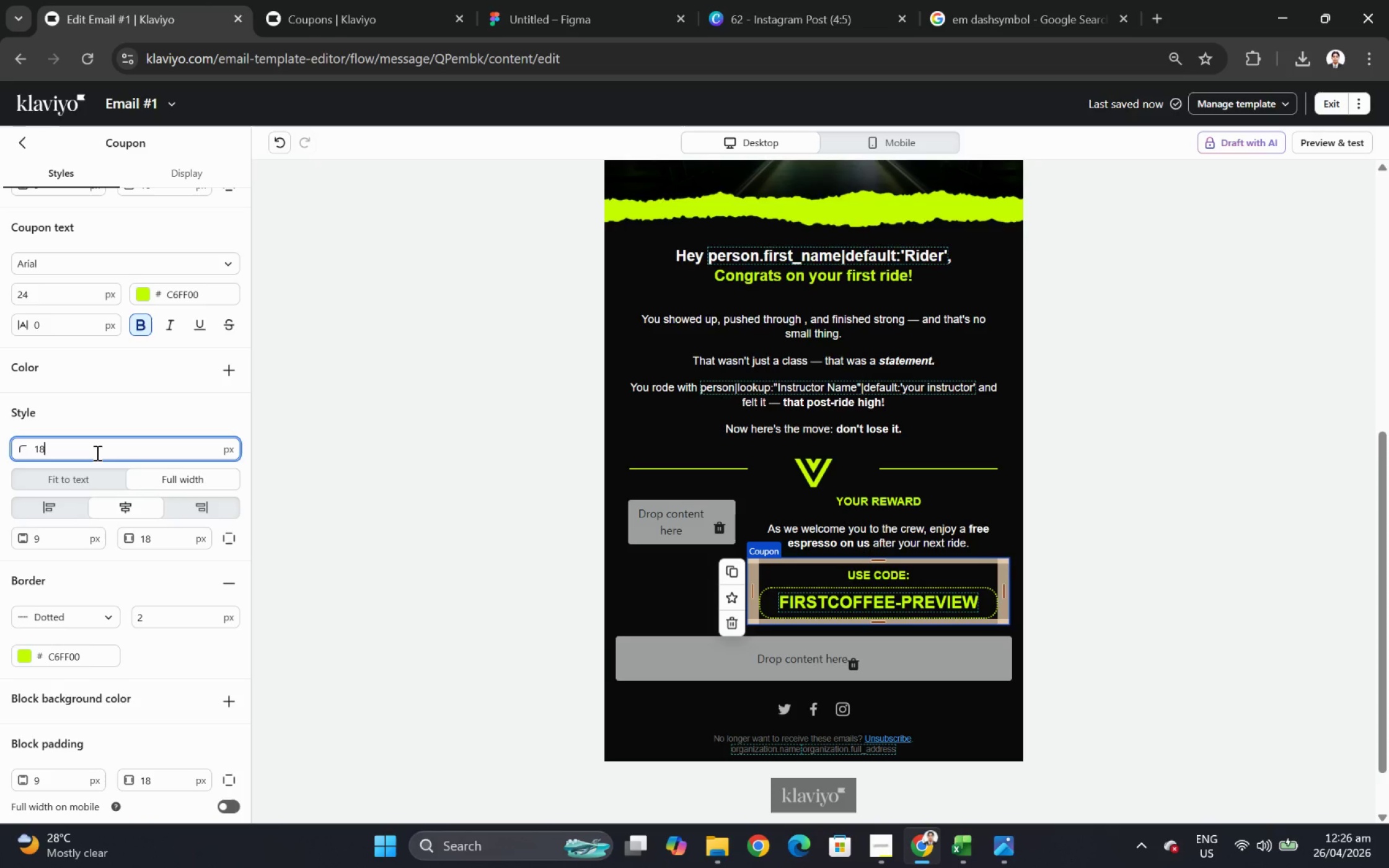 
wait(6.05)
 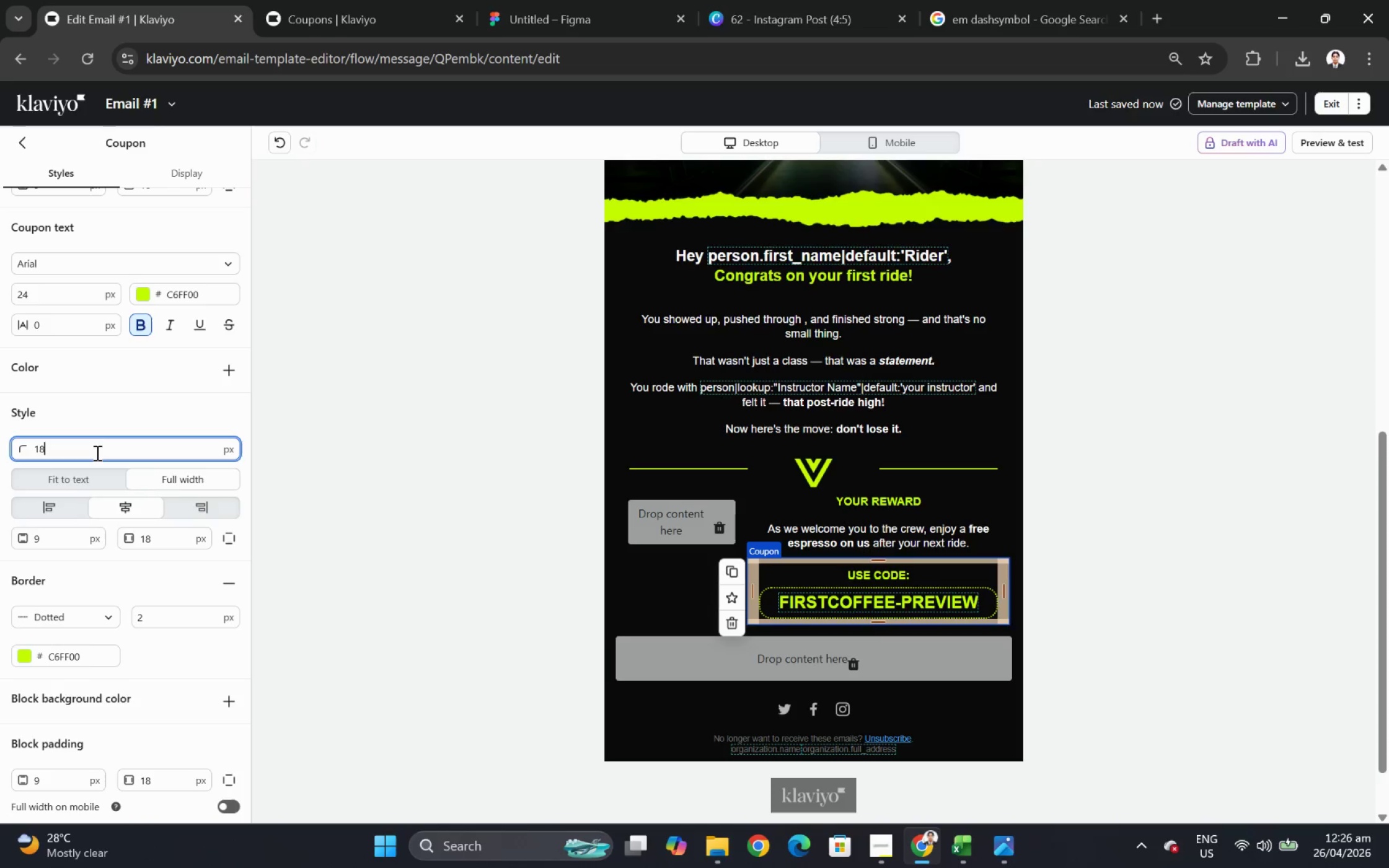 
key(Backspace)
 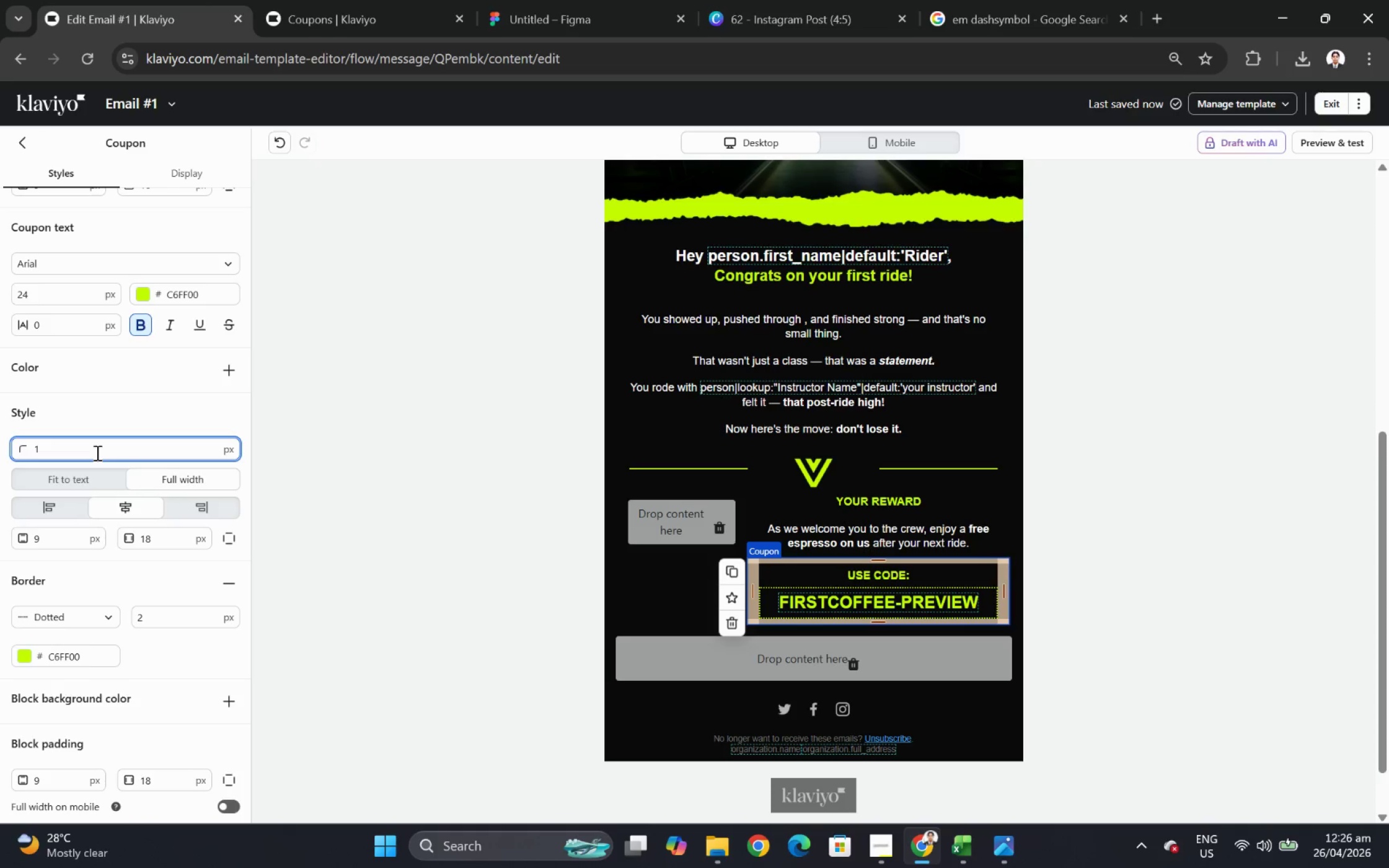 
key(Backspace)
 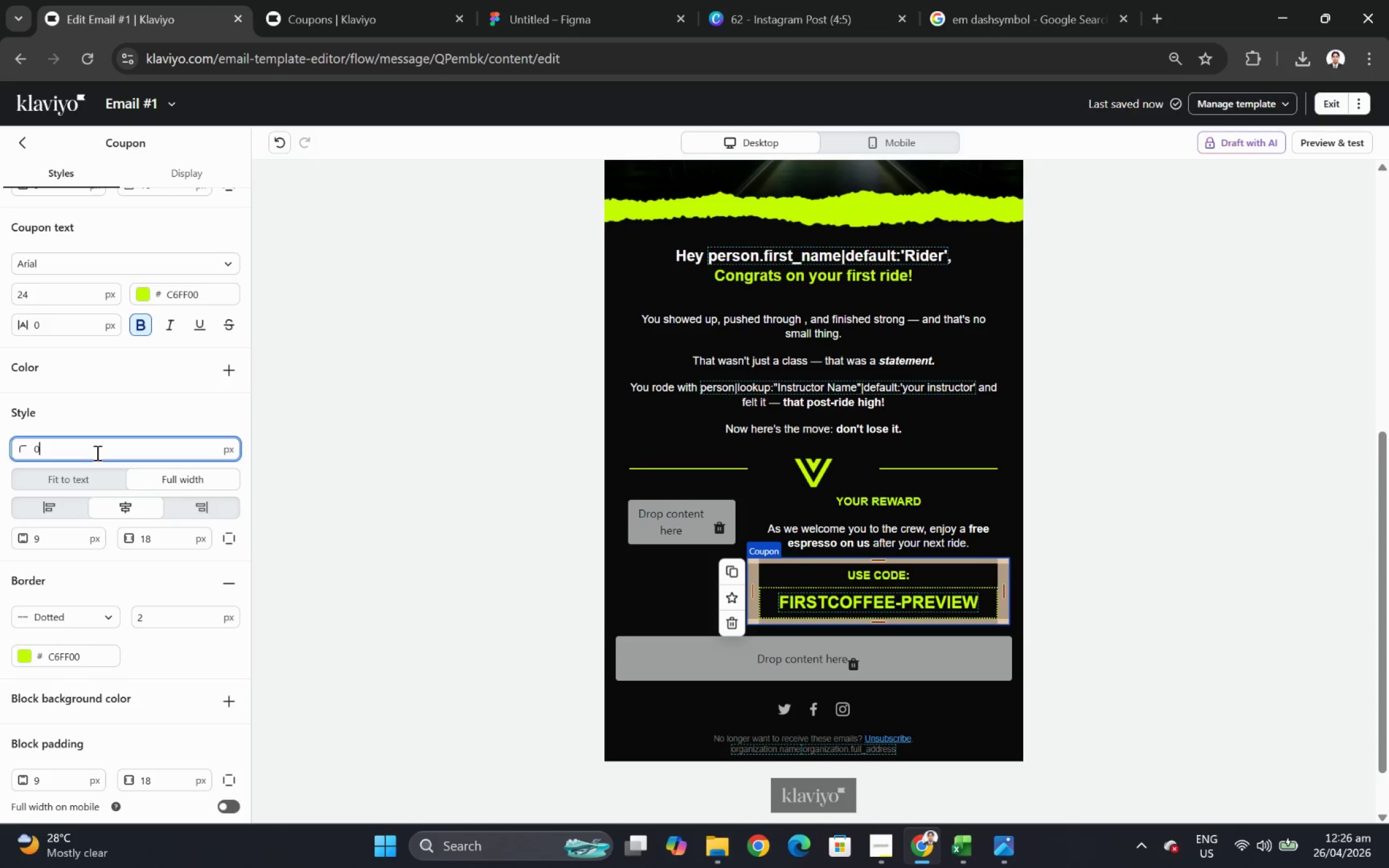 
key(Numpad9)
 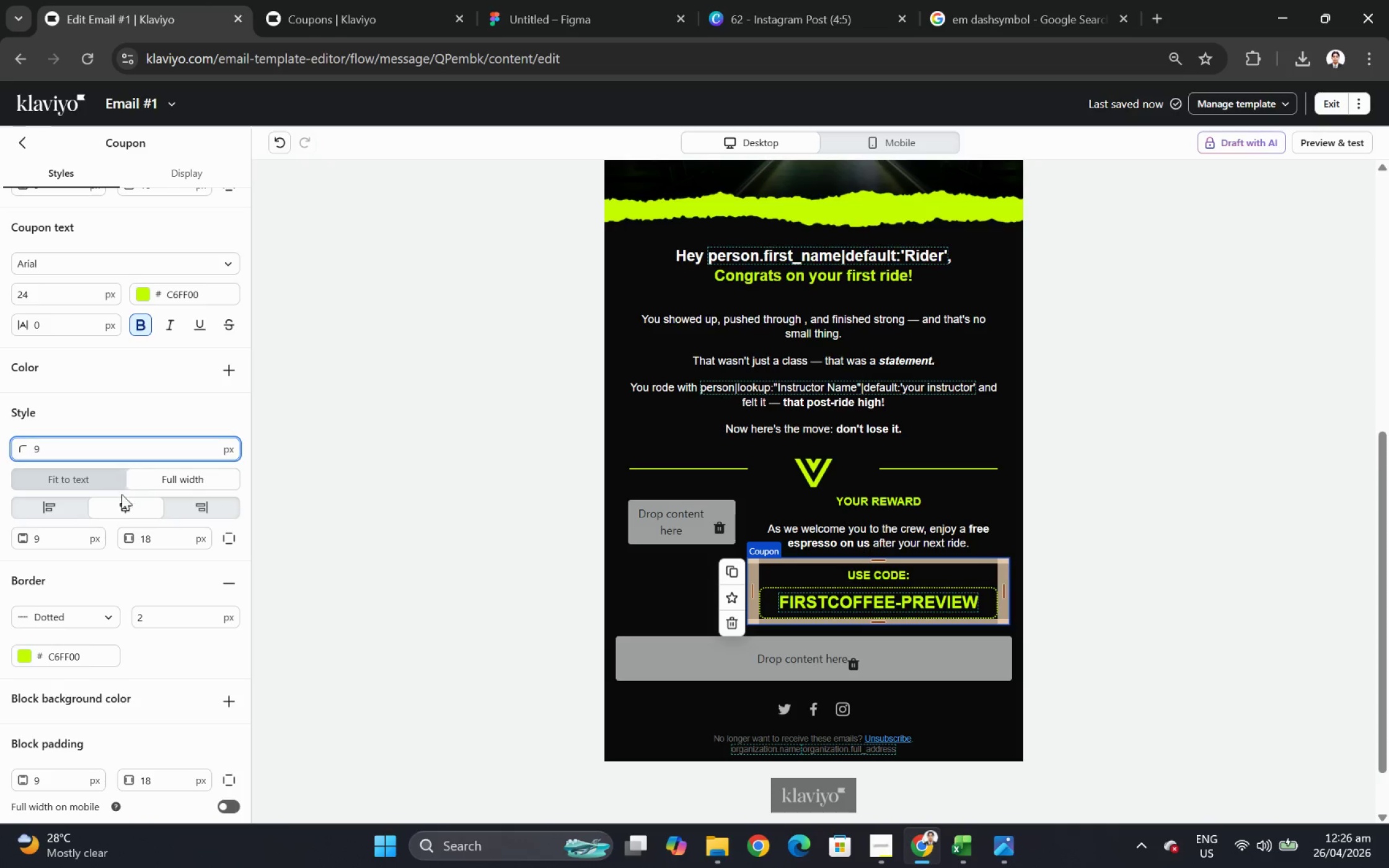 
double_click([53, 539])
 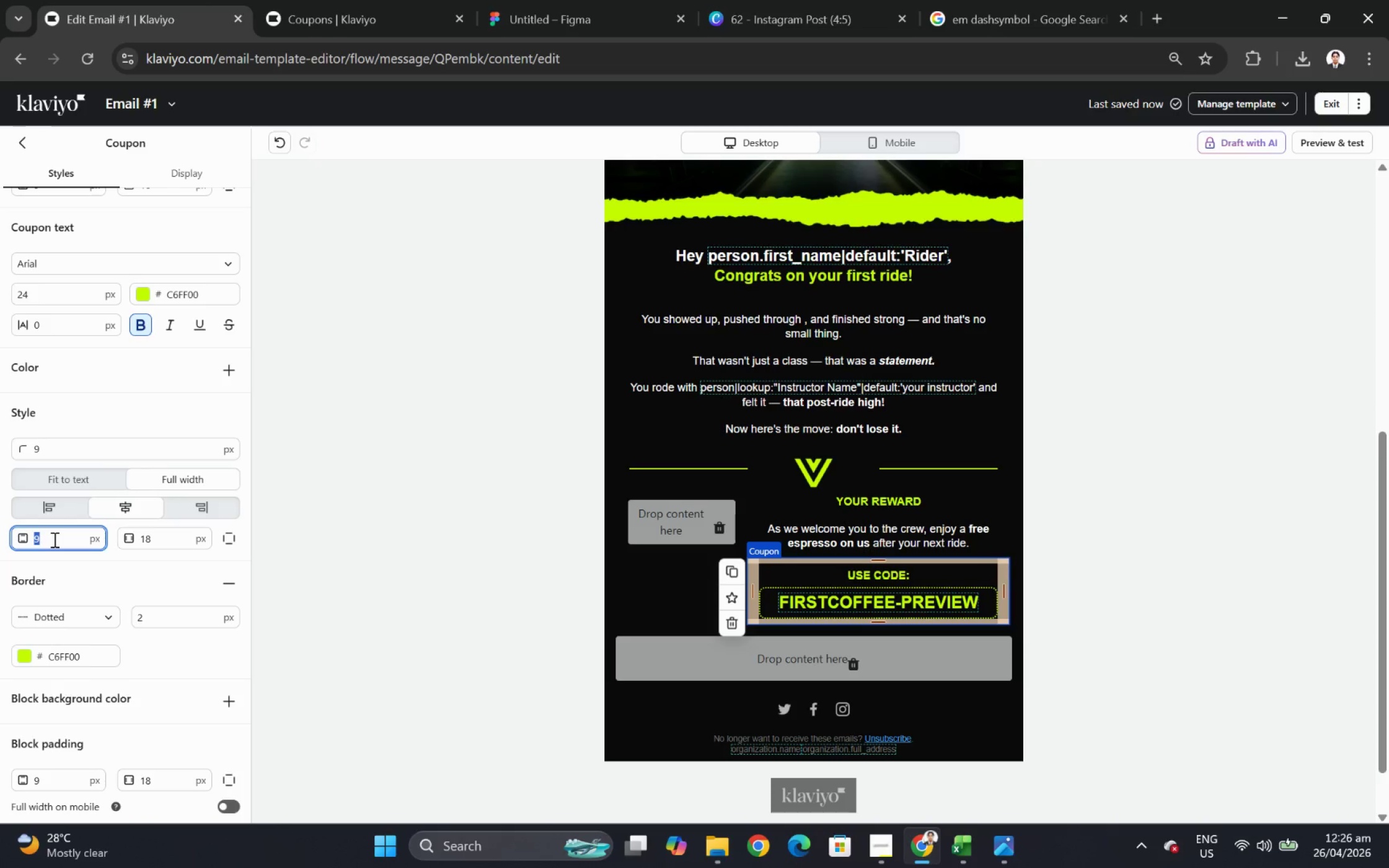 
key(Numpad1)
 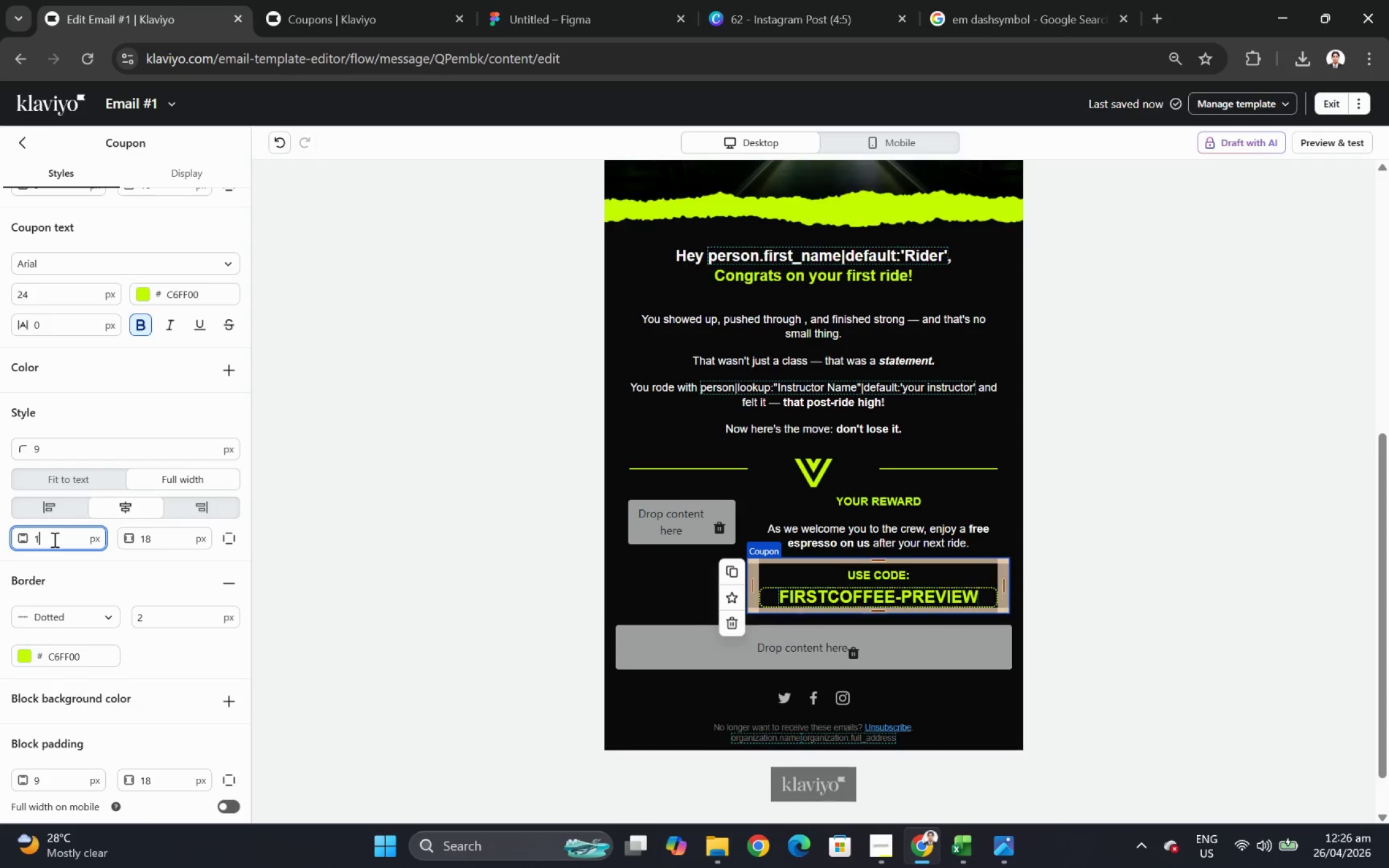 
key(Numpad8)
 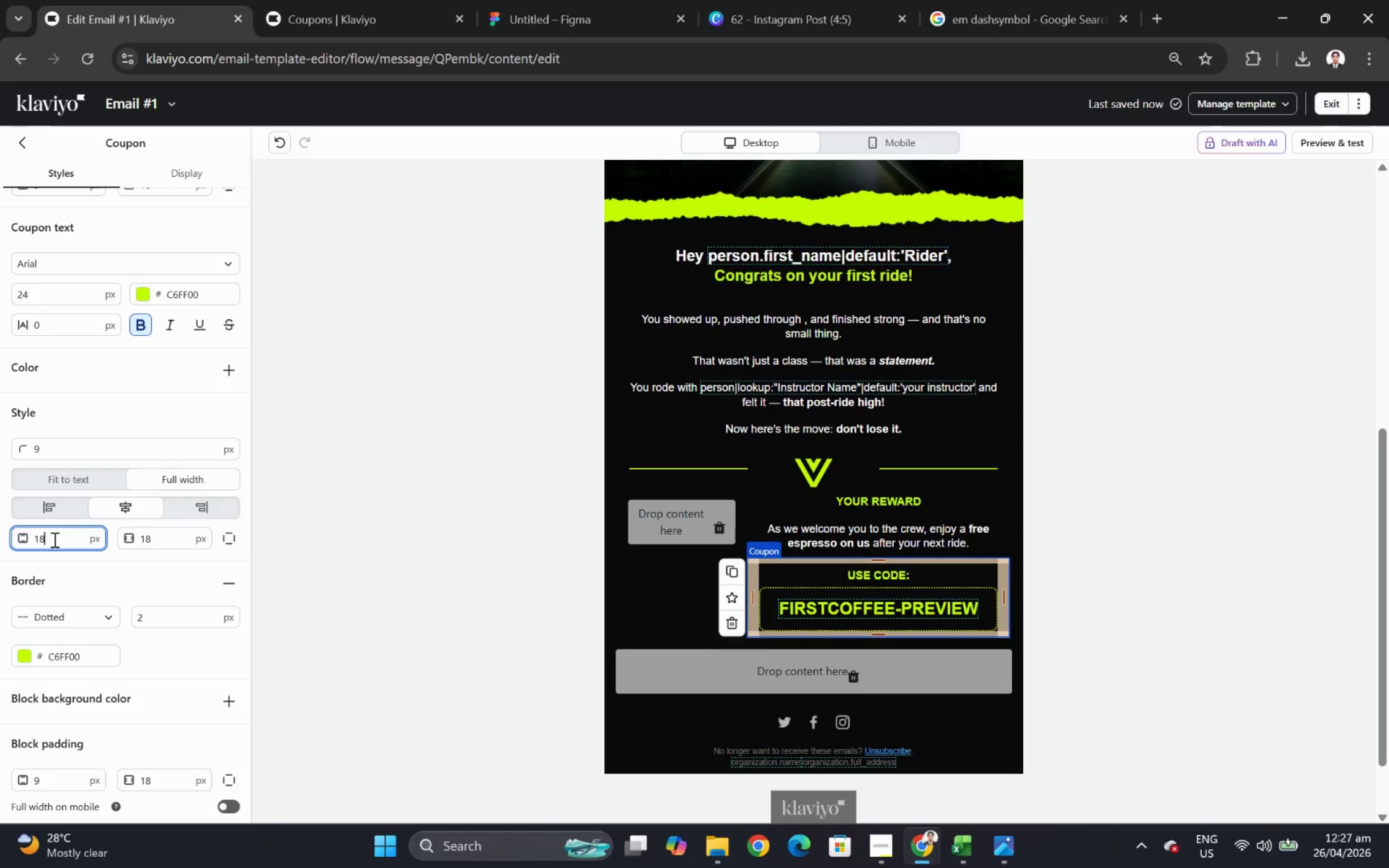 
scroll: coordinate [151, 440], scroll_direction: up, amount: 6.0
 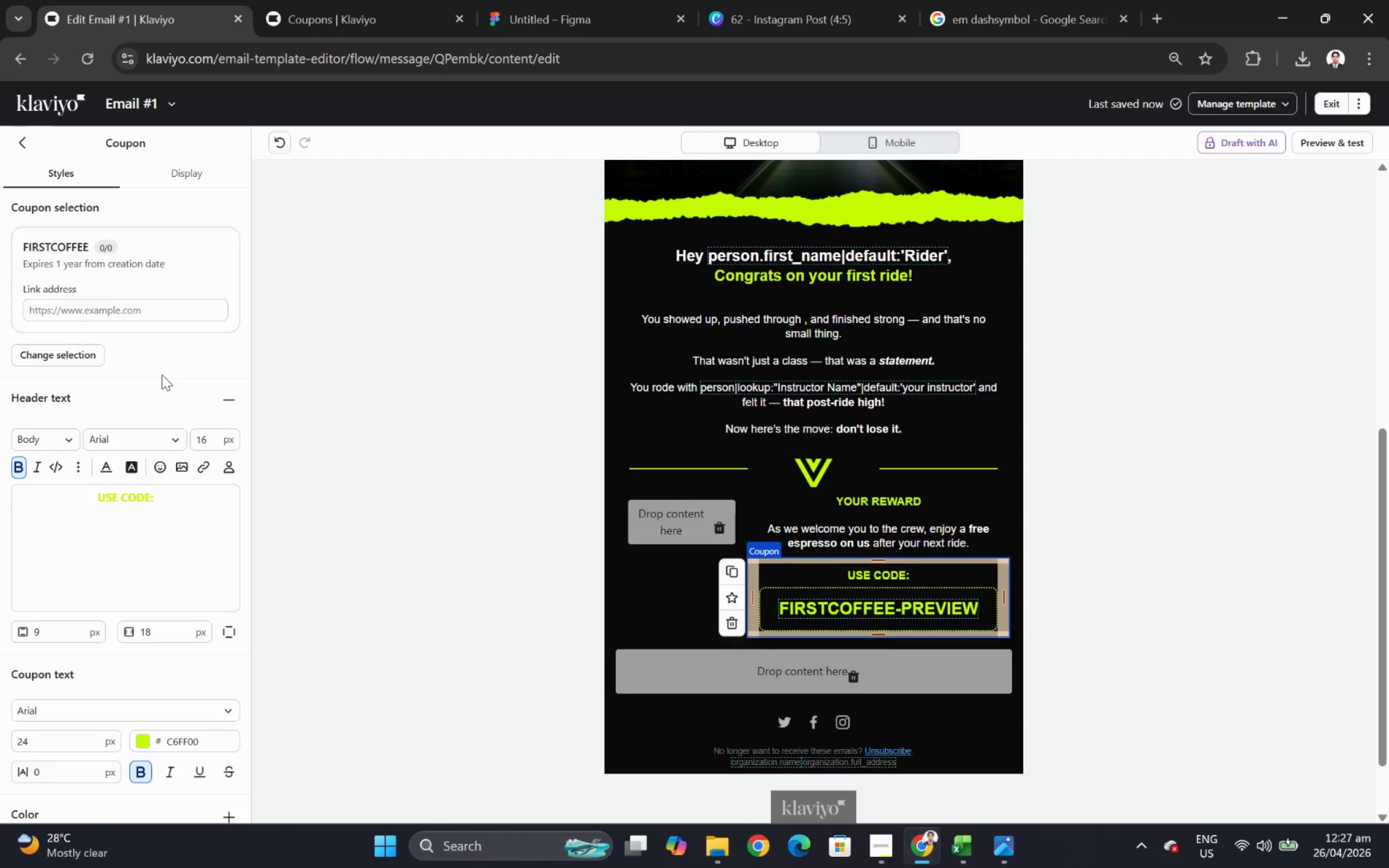 
scroll: coordinate [126, 532], scroll_direction: down, amount: 4.0
 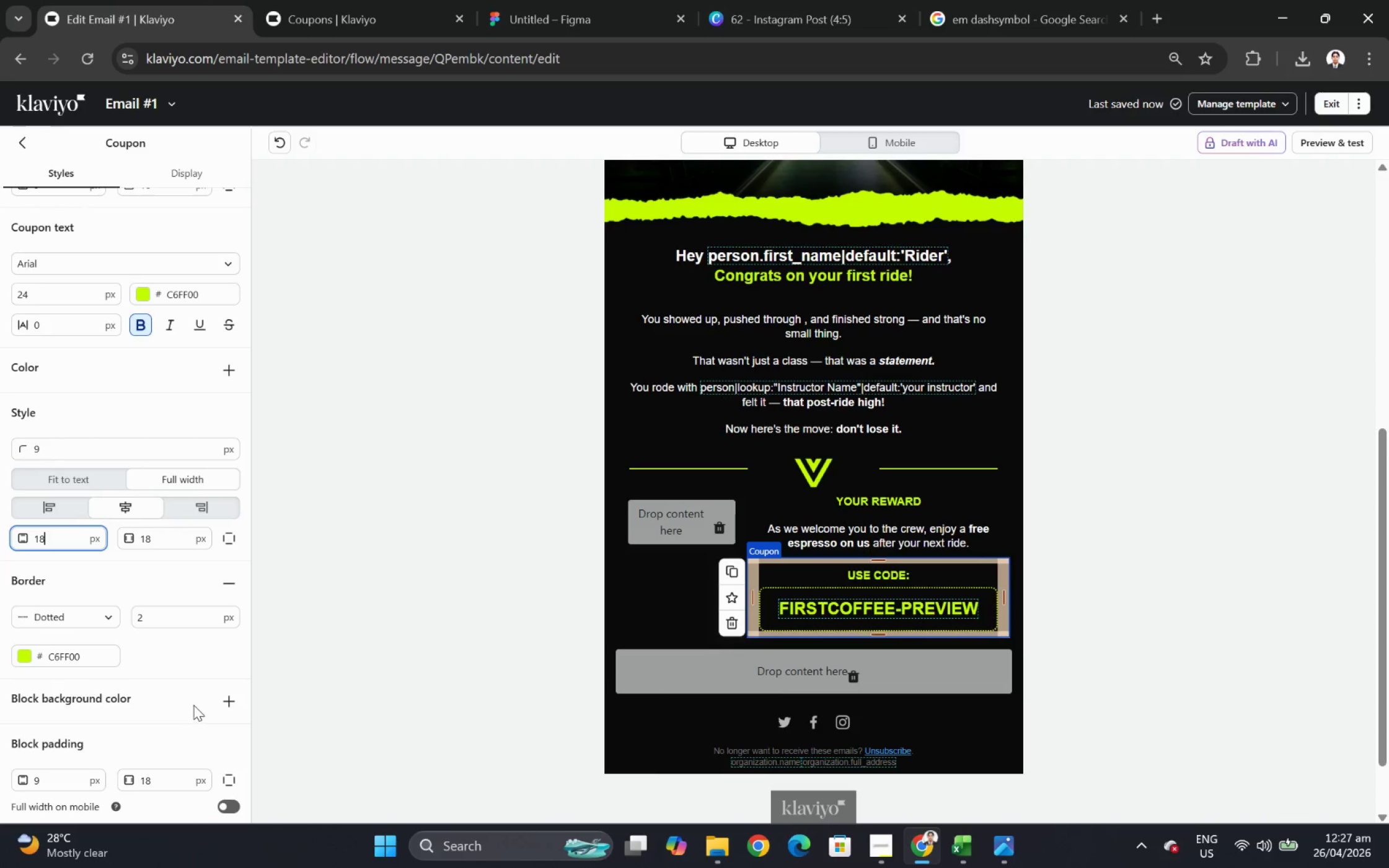 
scroll: coordinate [141, 444], scroll_direction: up, amount: 9.0
 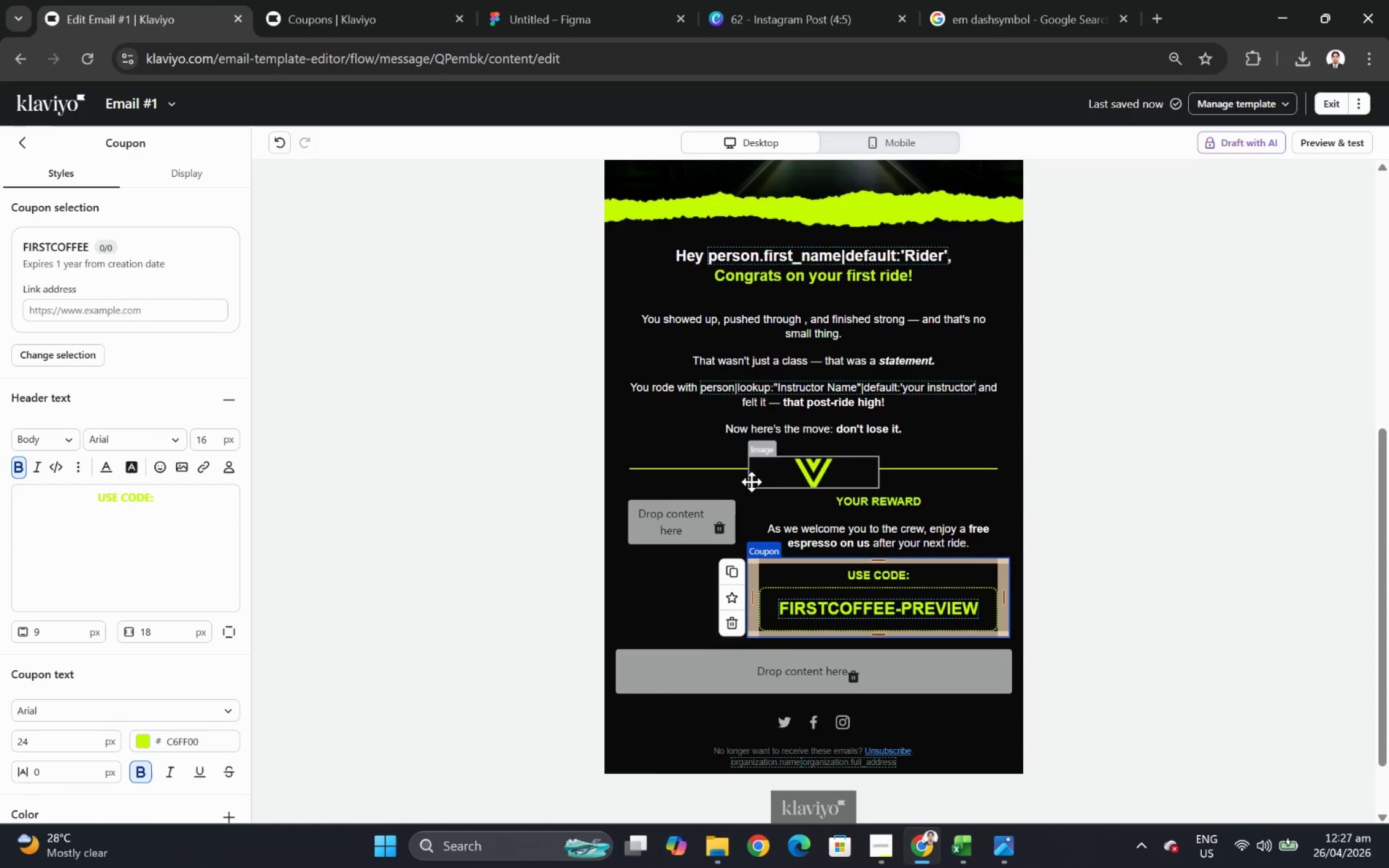 
left_click([155, 312])
 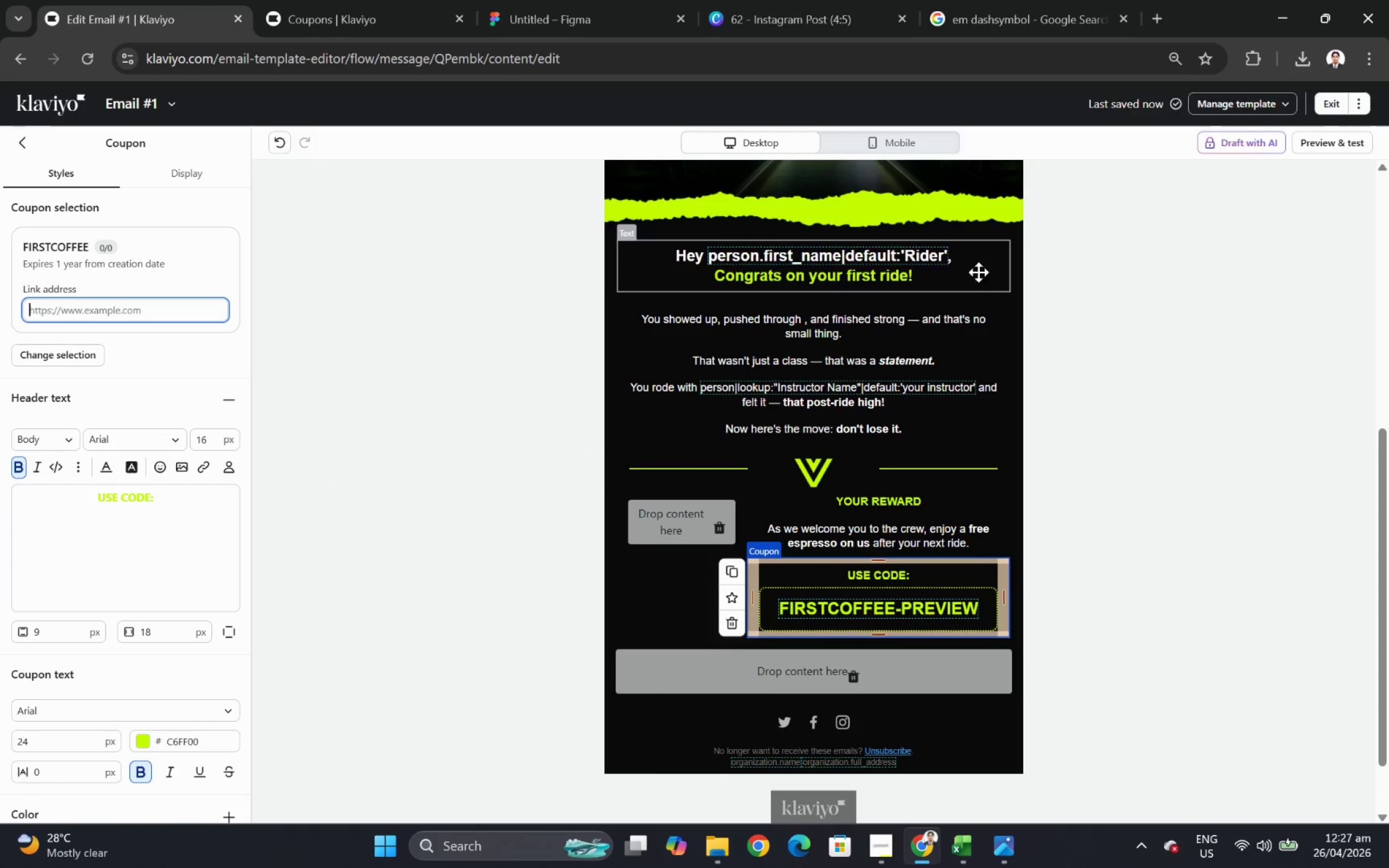 
left_click([1165, 18])
 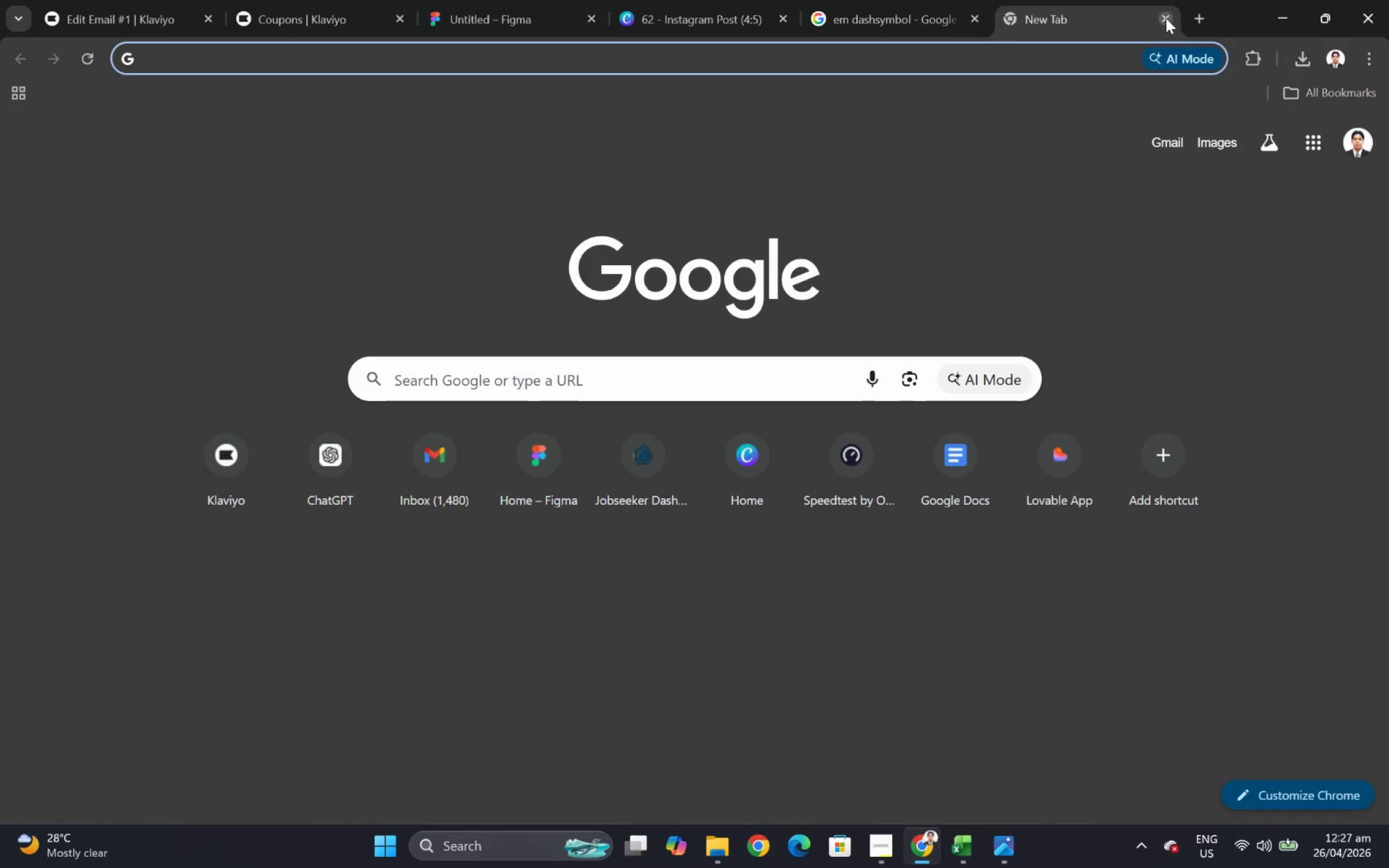 
type(UTM)
 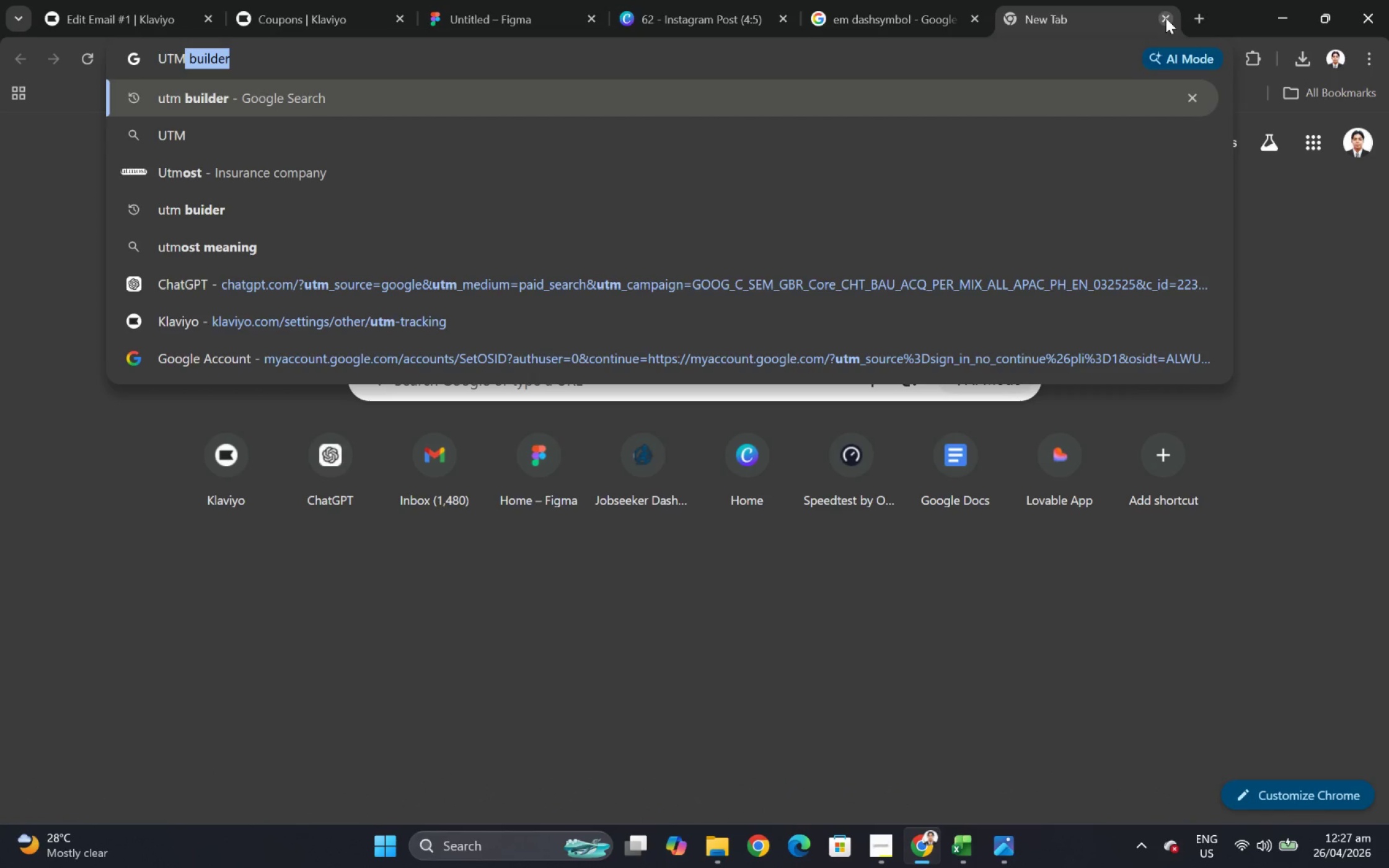 
key(Enter)
 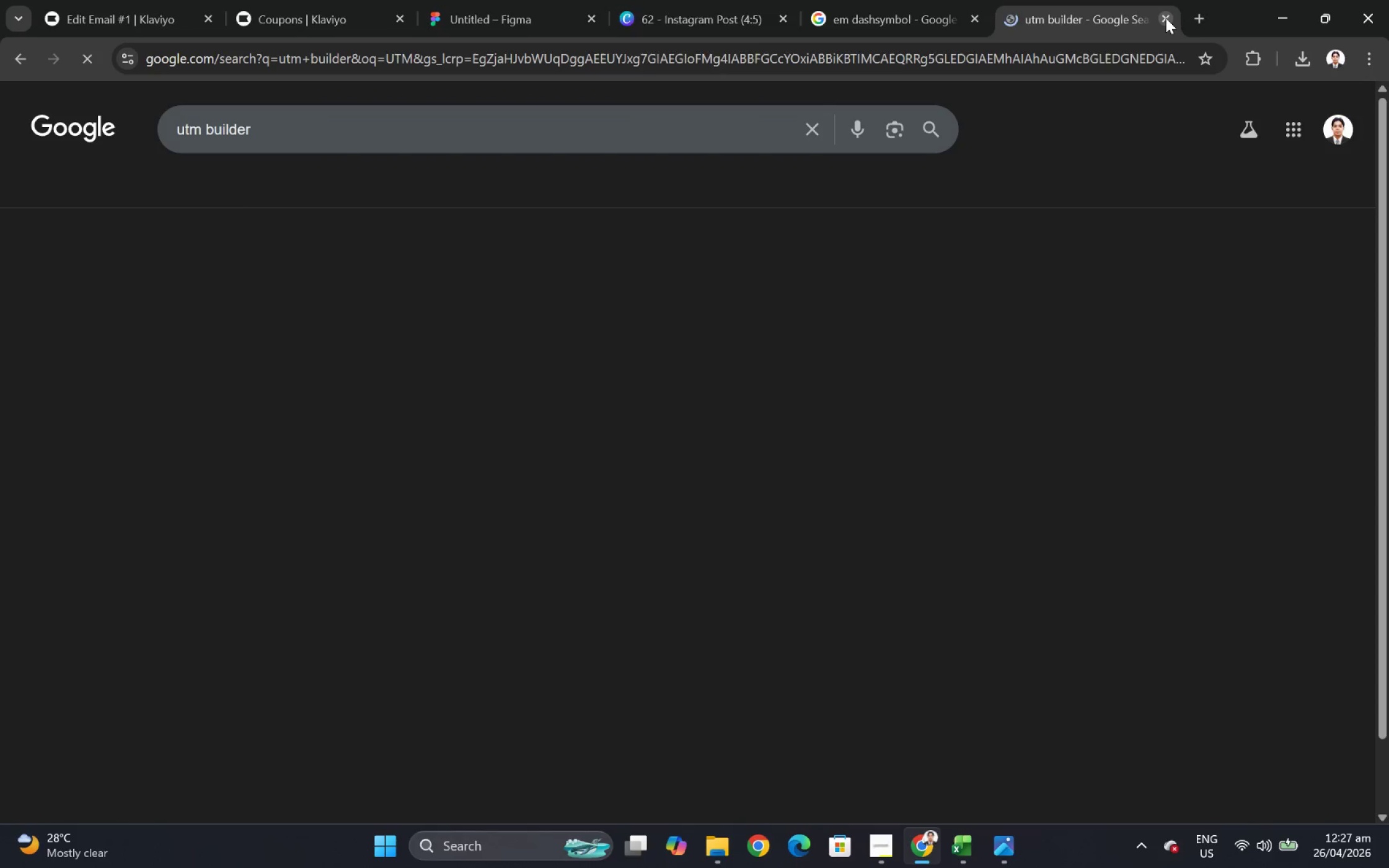 
key(CapsLock)
 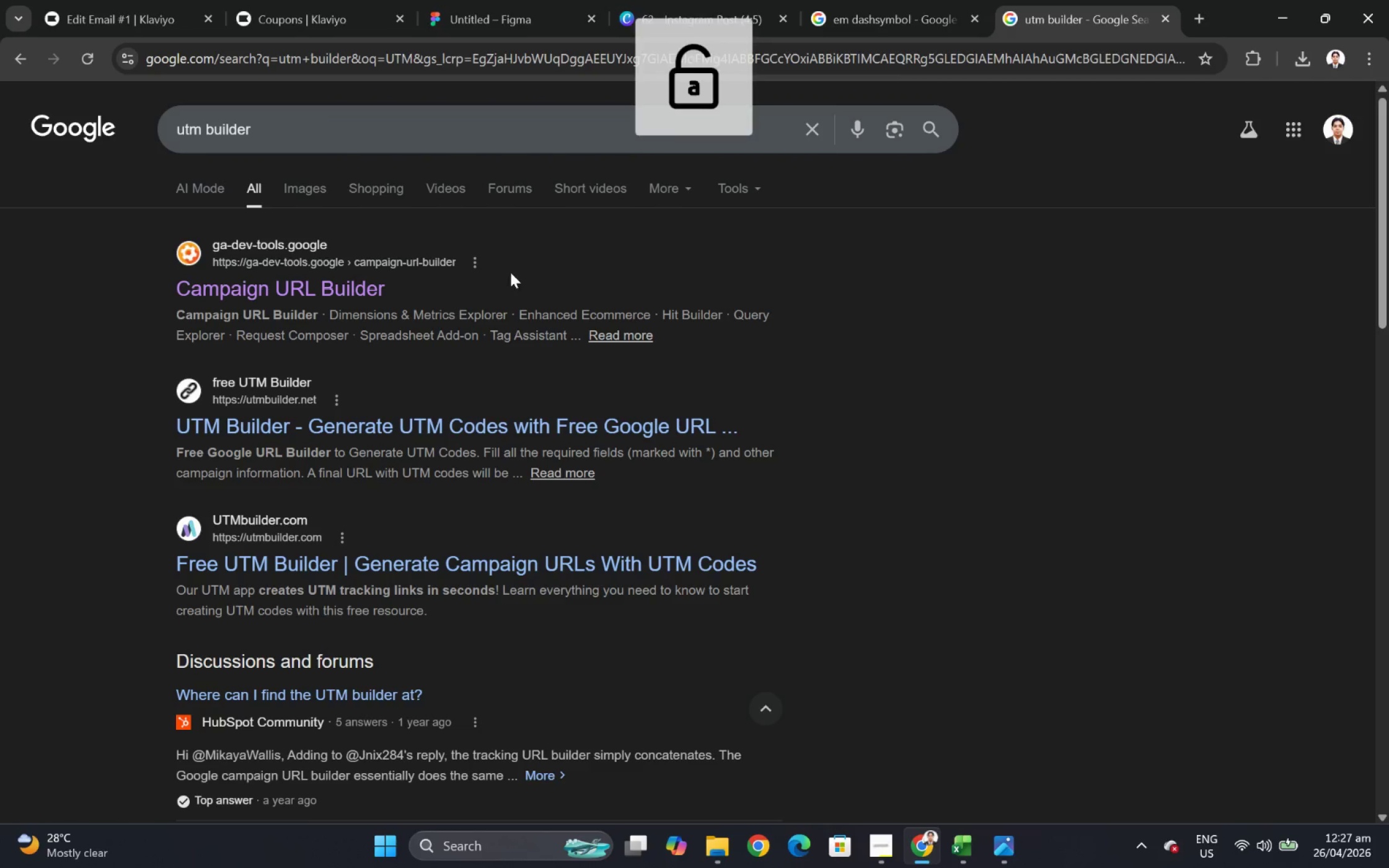 
left_click([344, 310])
 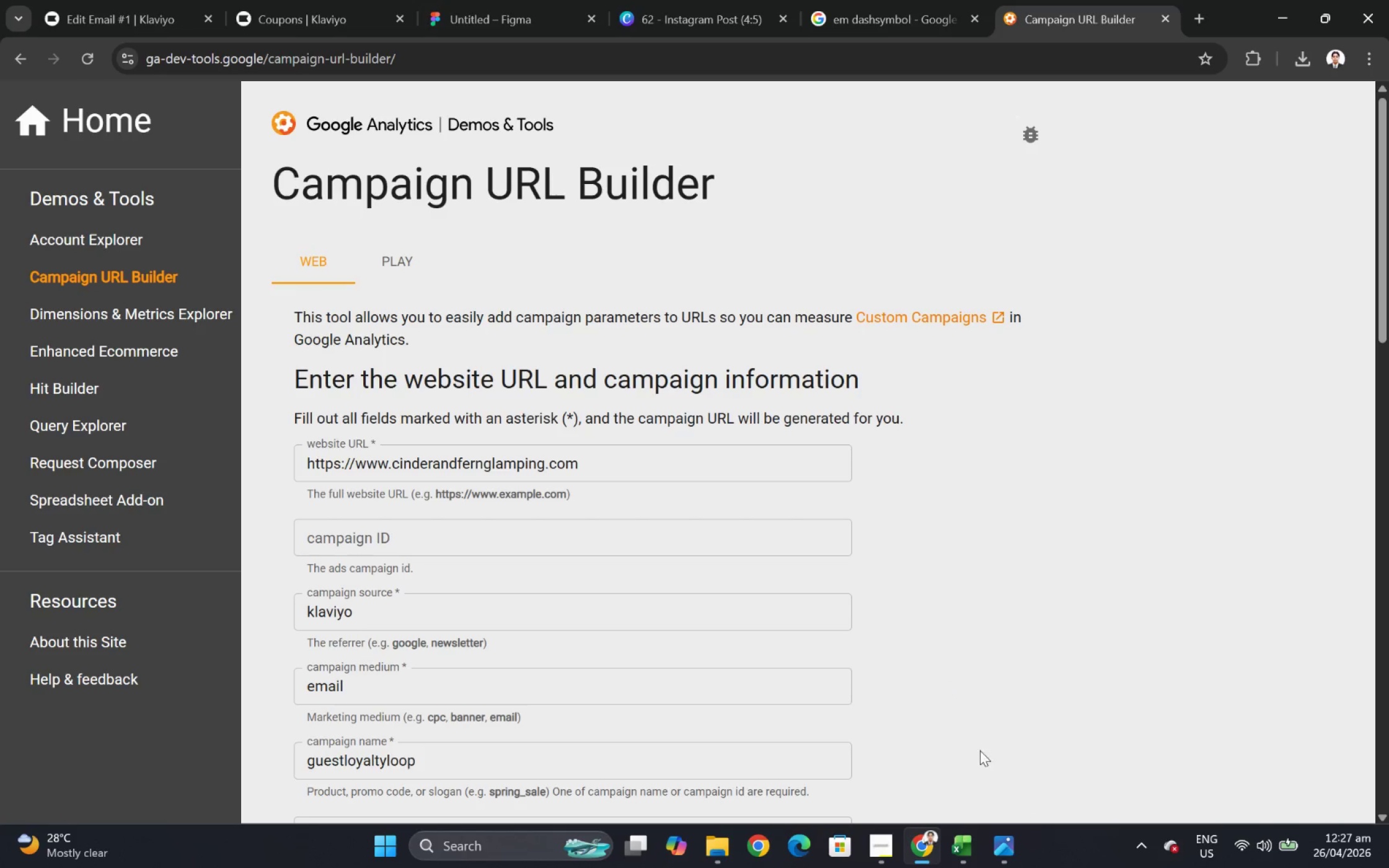 
wait(6.28)
 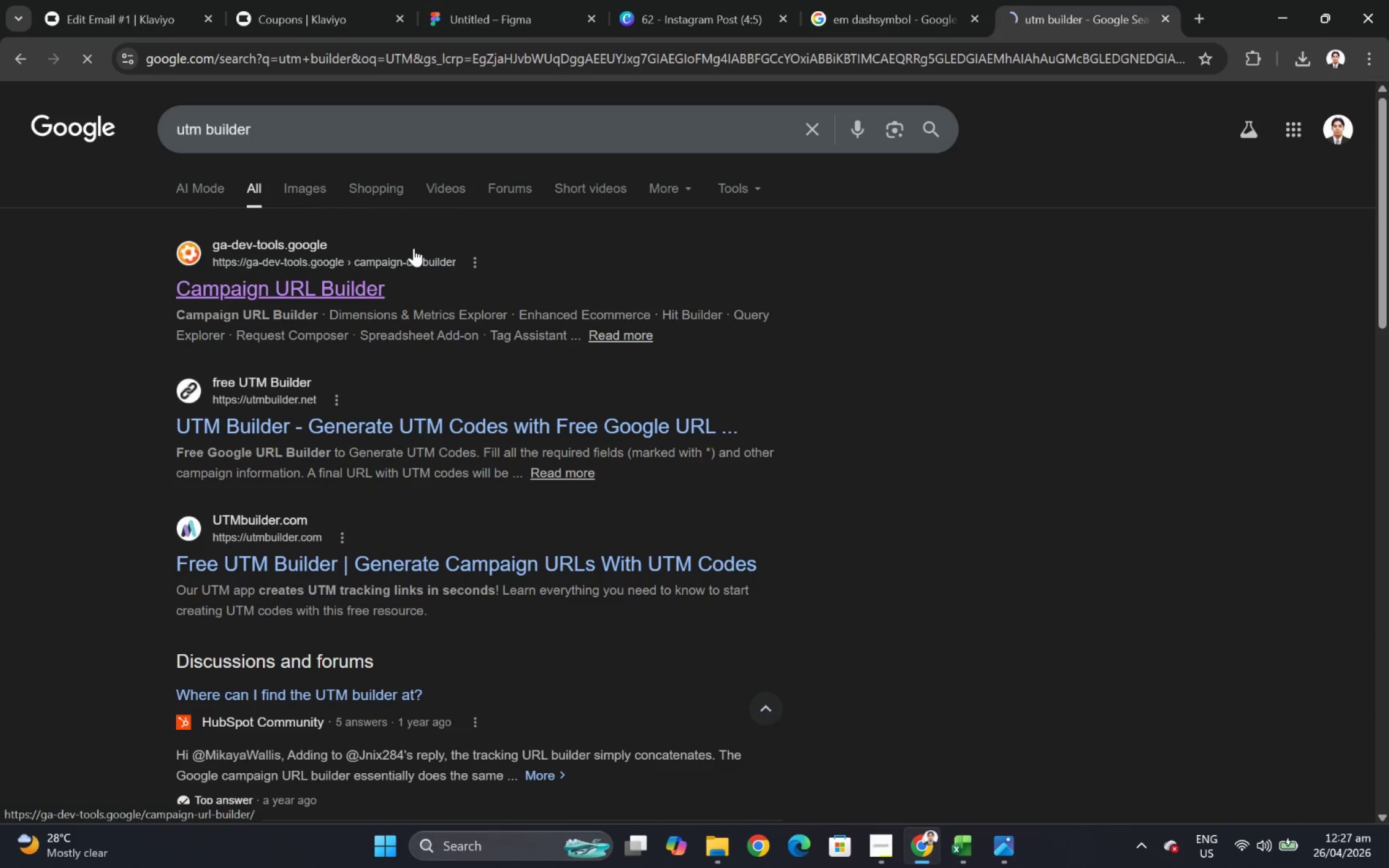 
left_click([883, 843])